 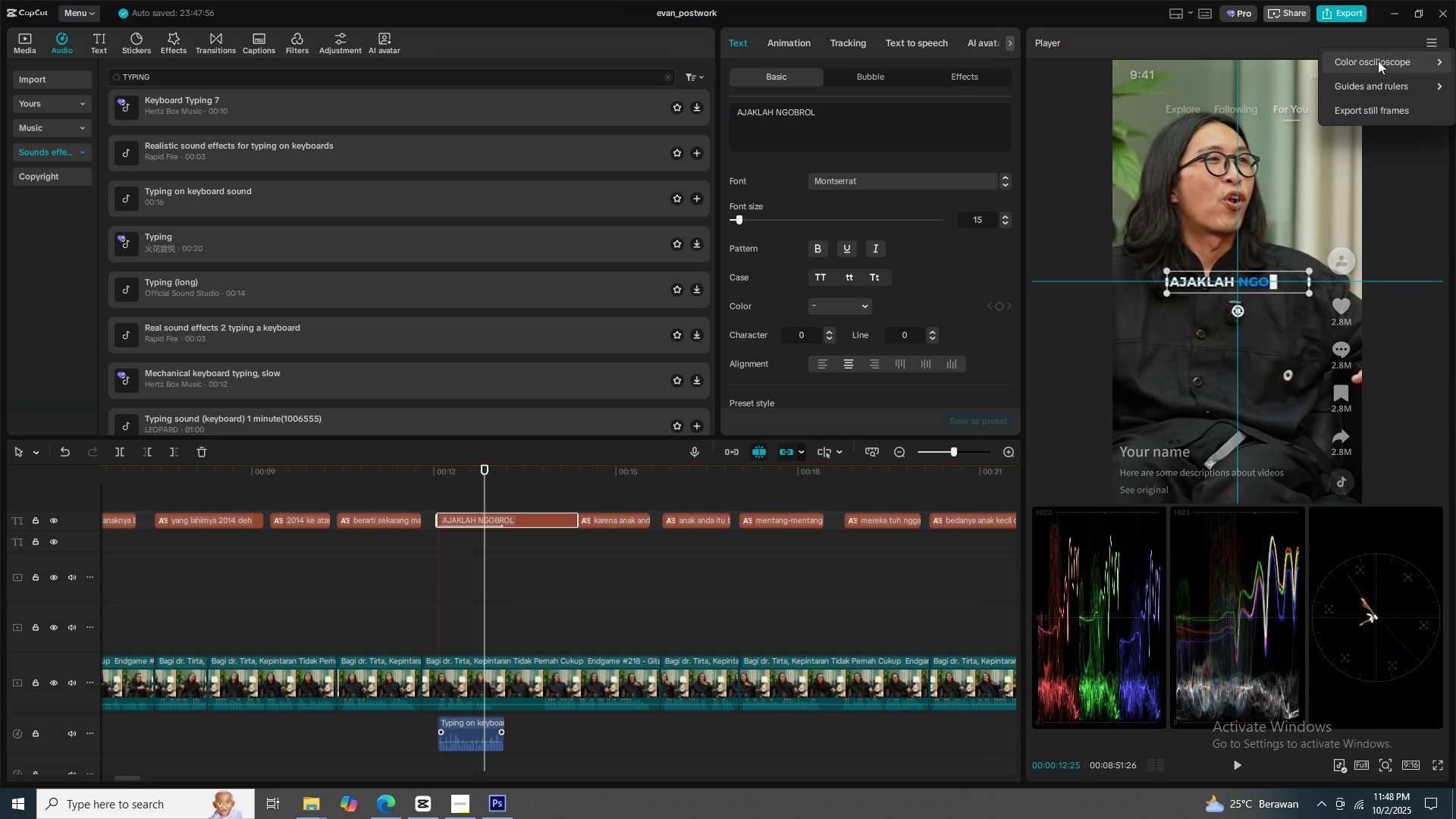 
mouse_move([1320, 106])
 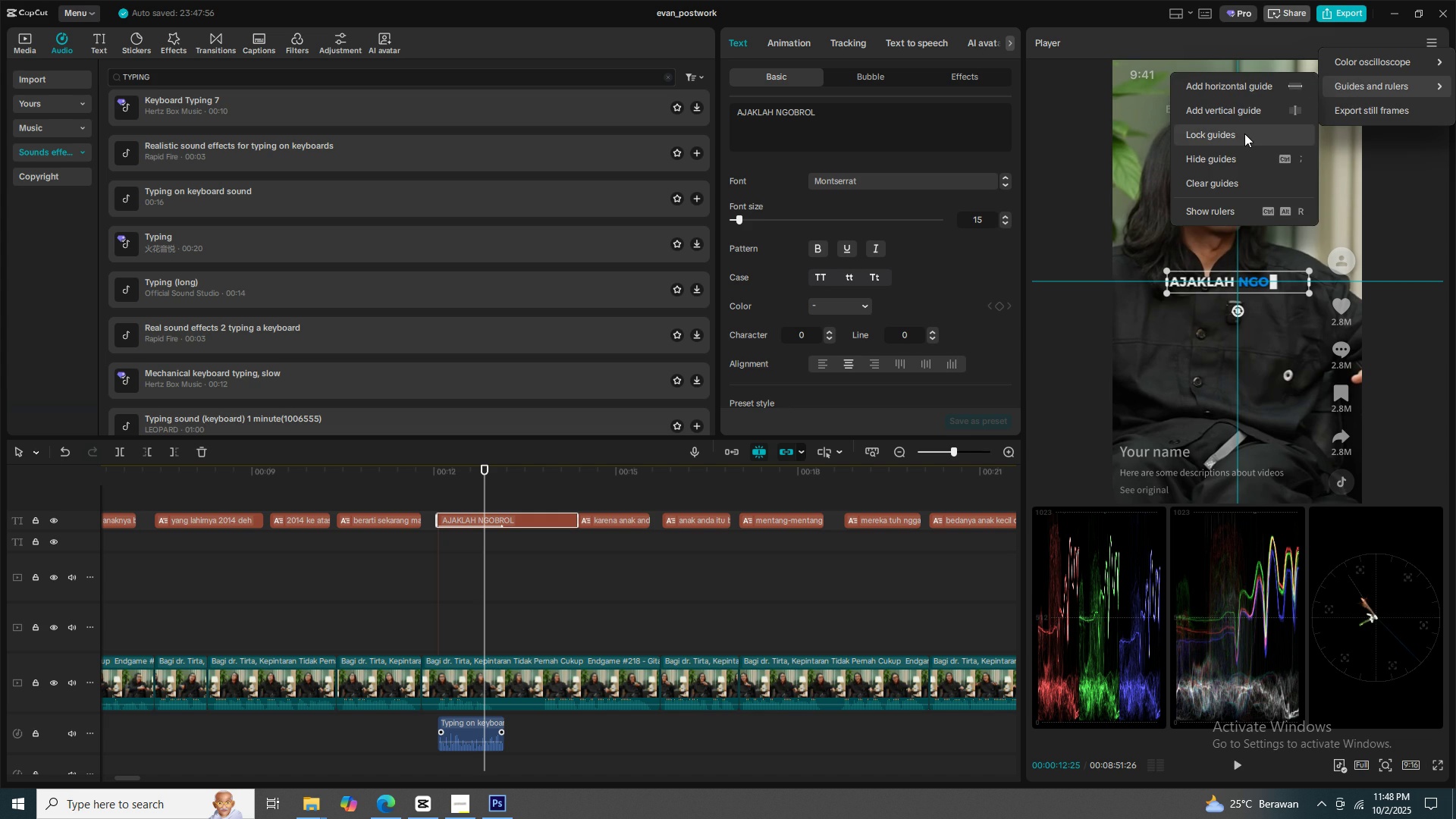 
left_click([1244, 133])
 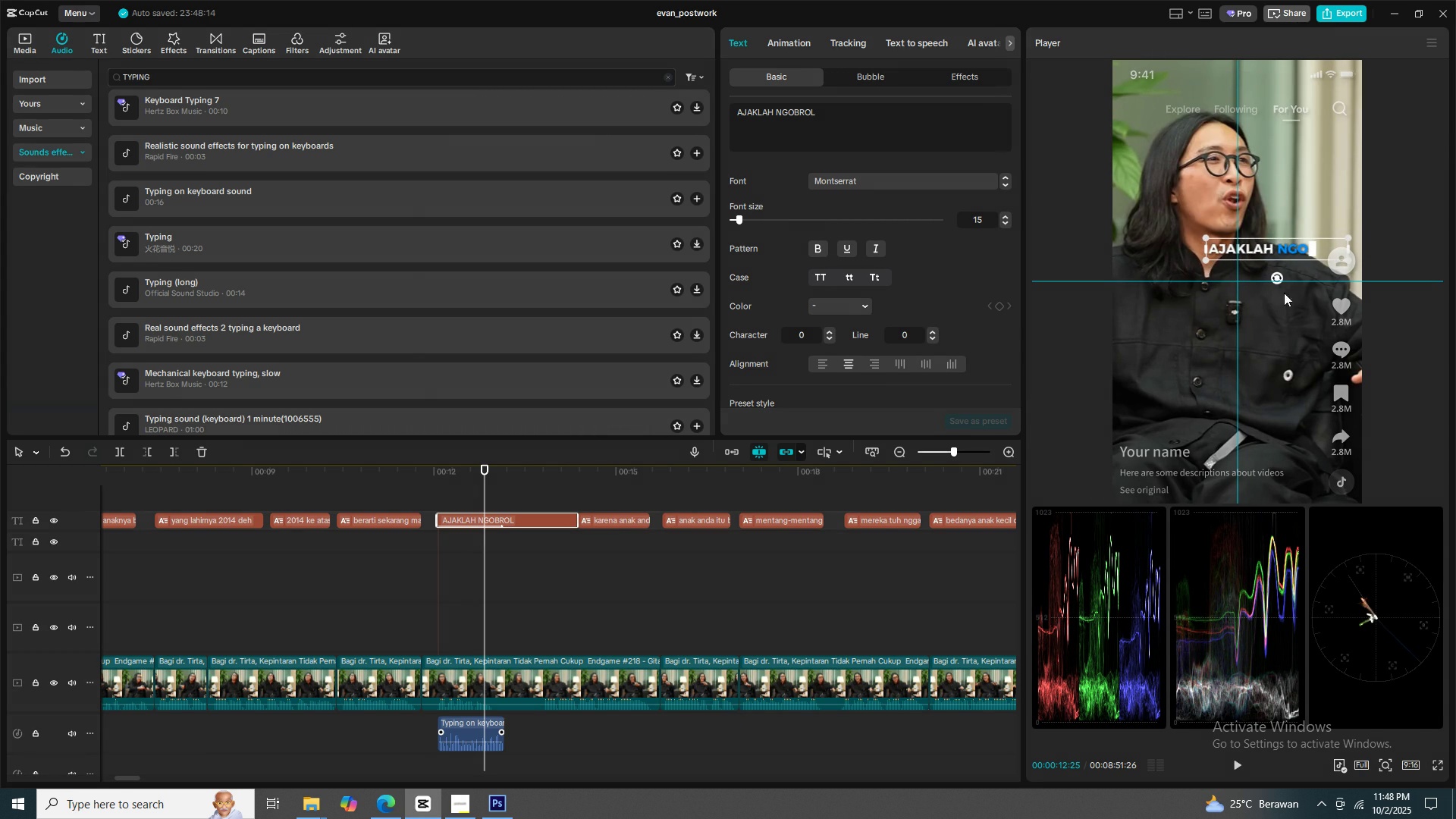 
wait(5.33)
 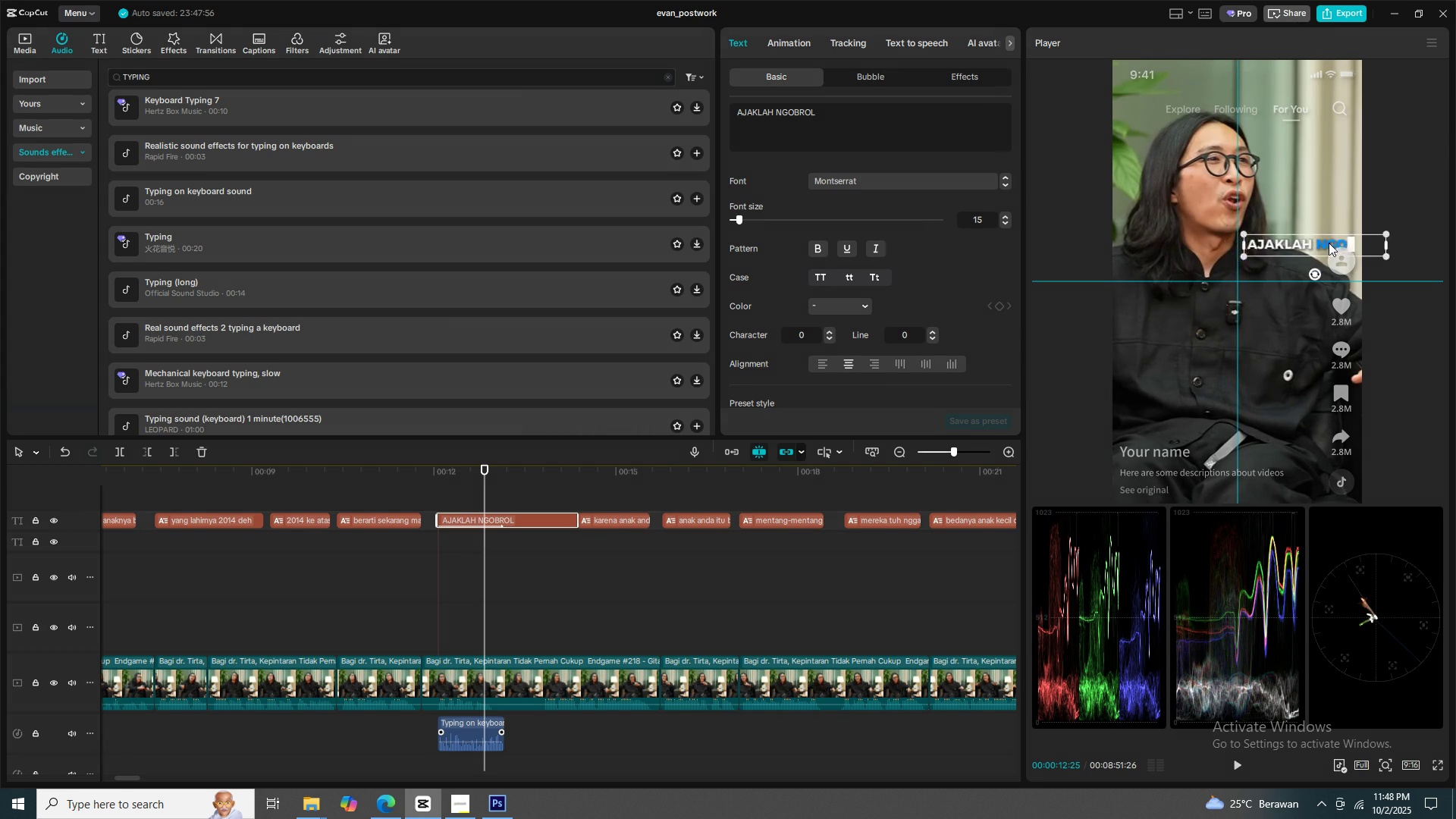 
left_click([588, 499])
 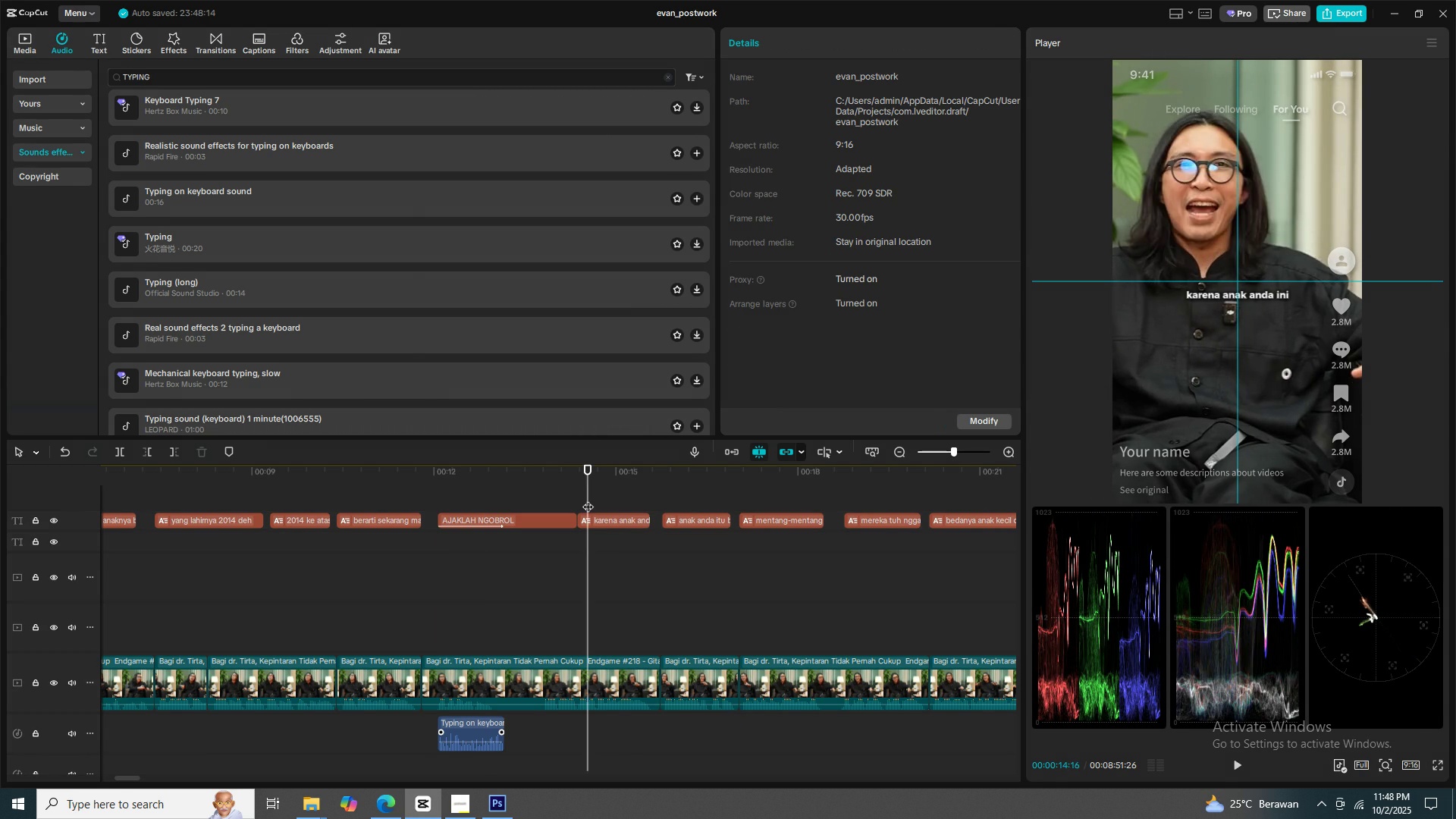 
key(Space)
 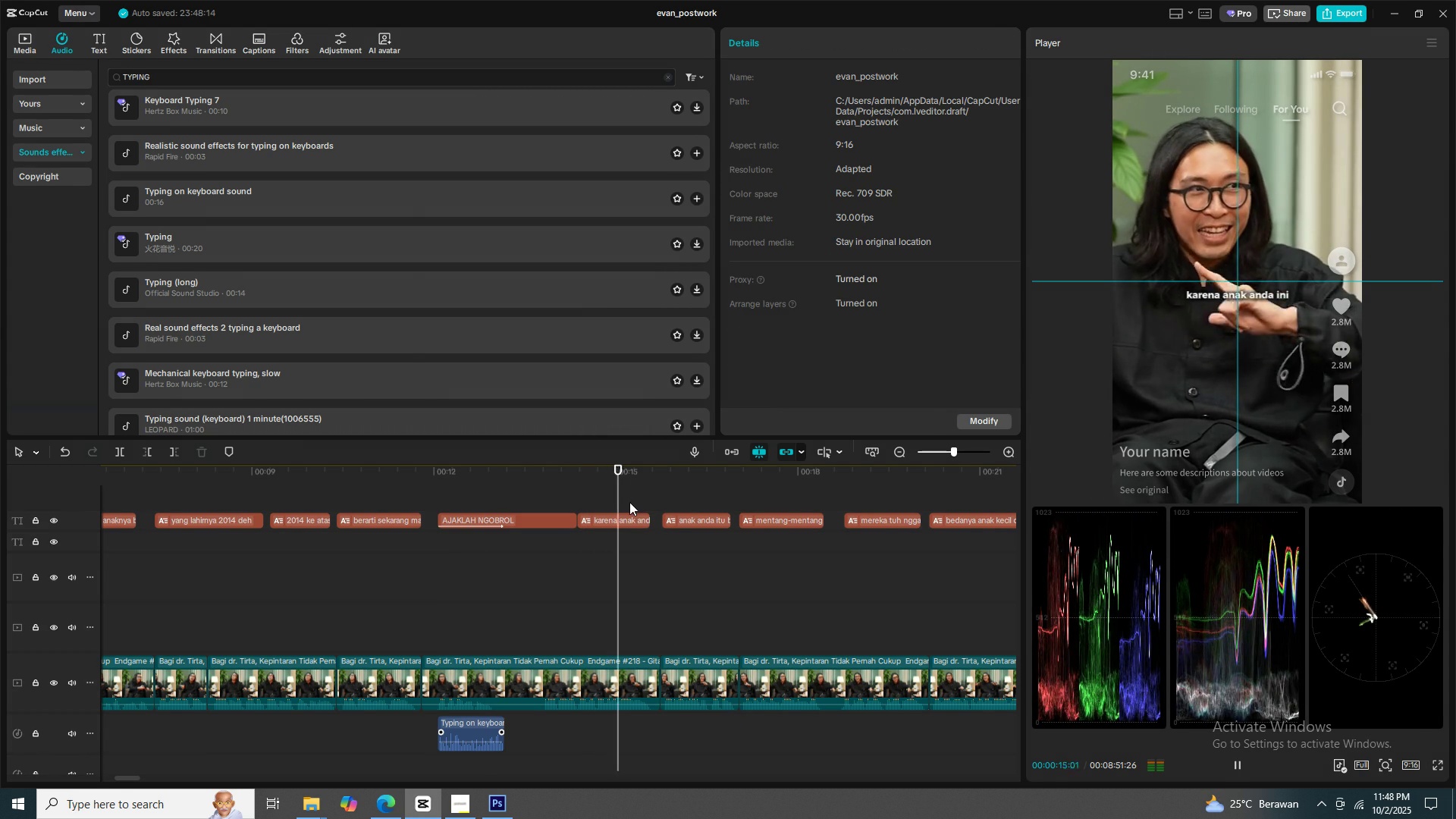 
key(Space)
 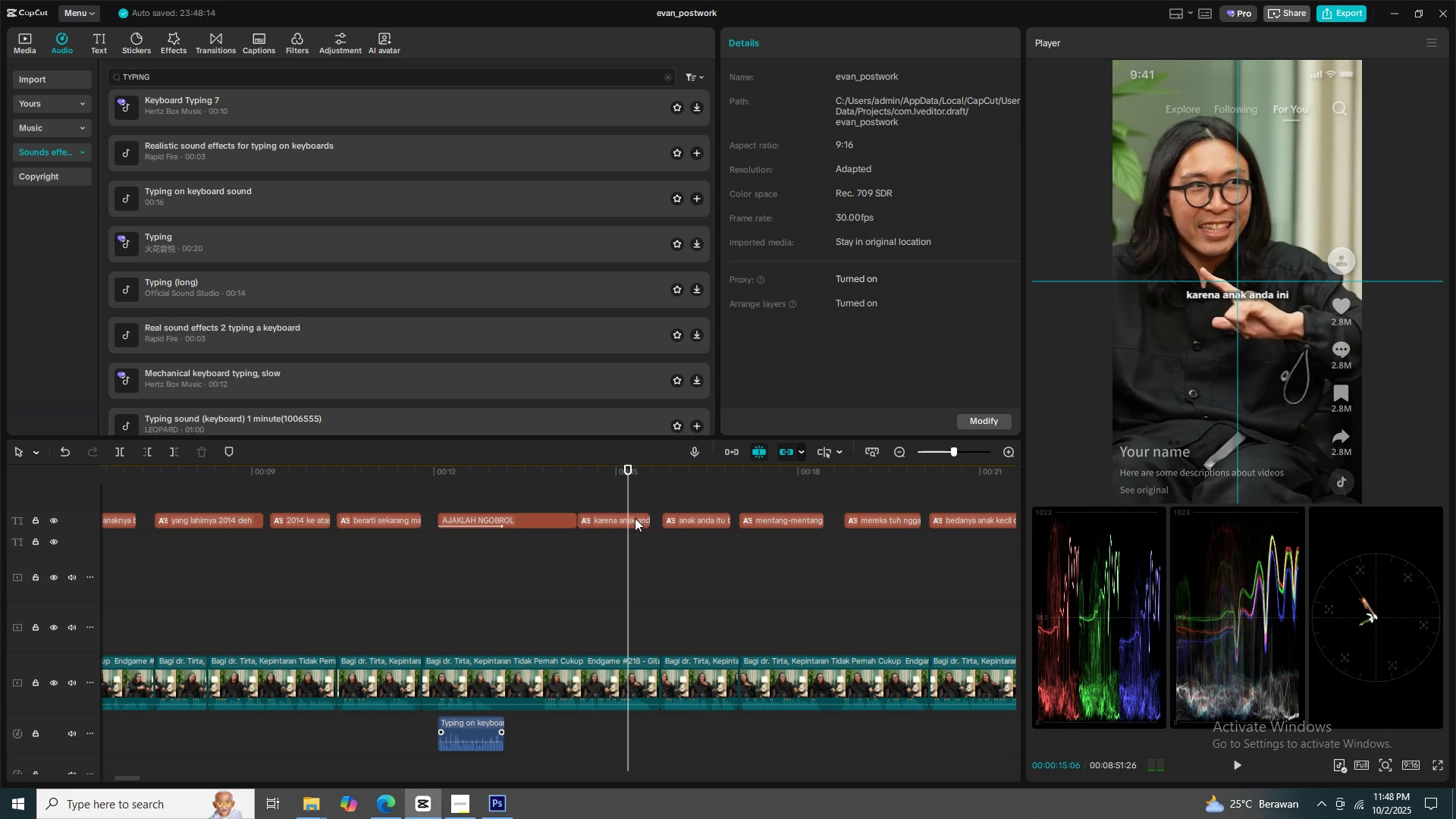 
left_click([635, 518])
 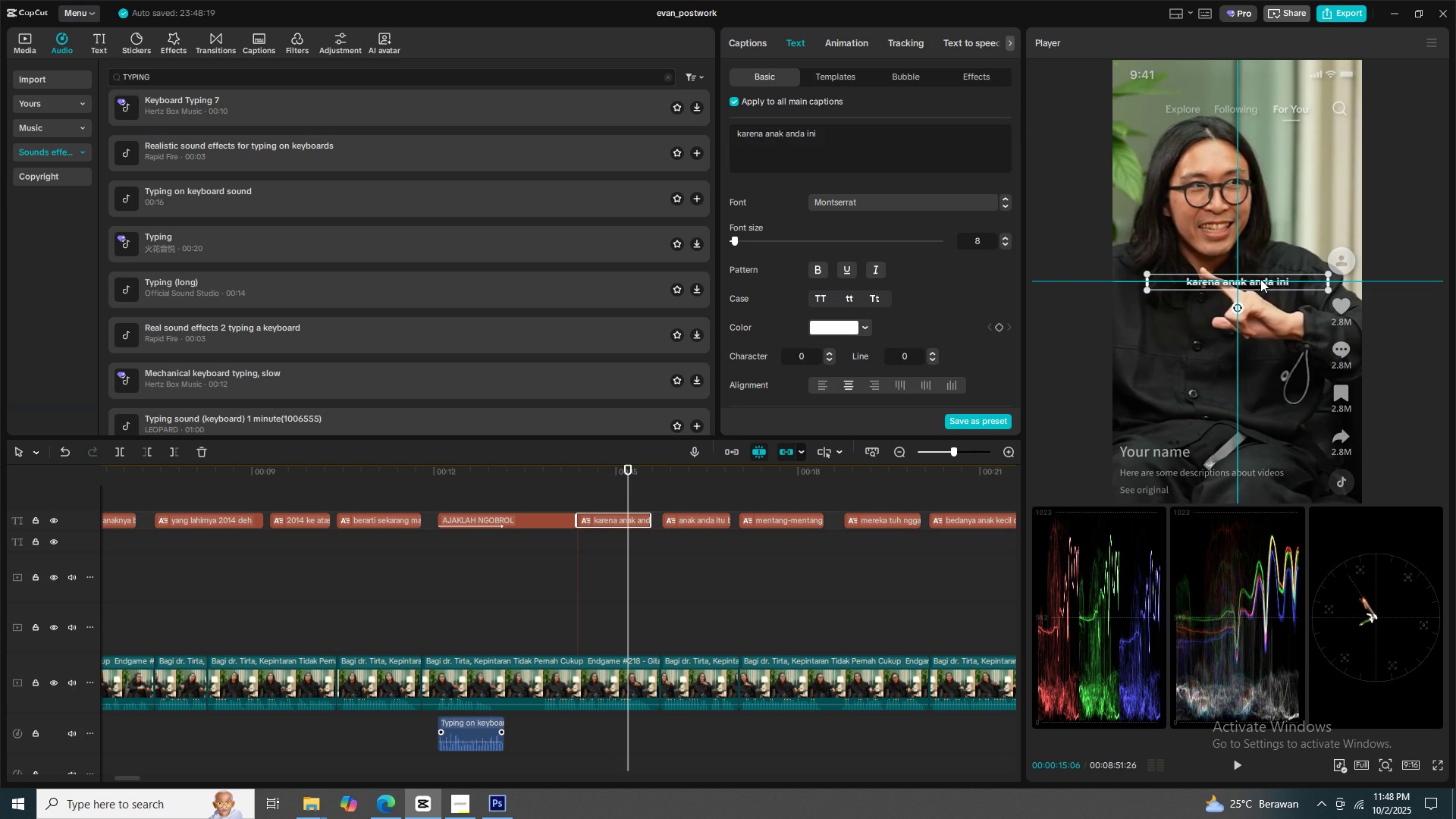 
key(Space)
 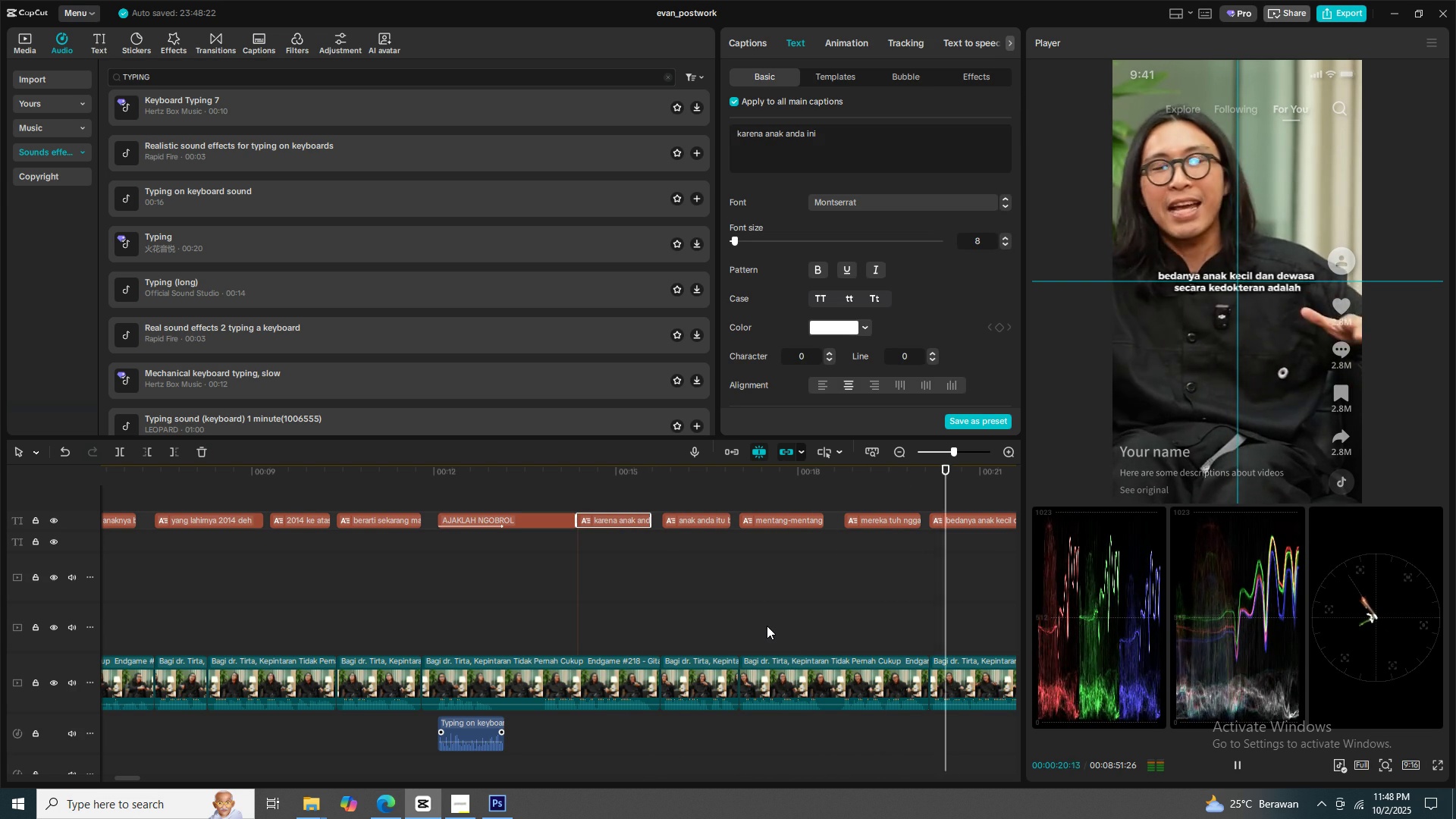 
wait(7.04)
 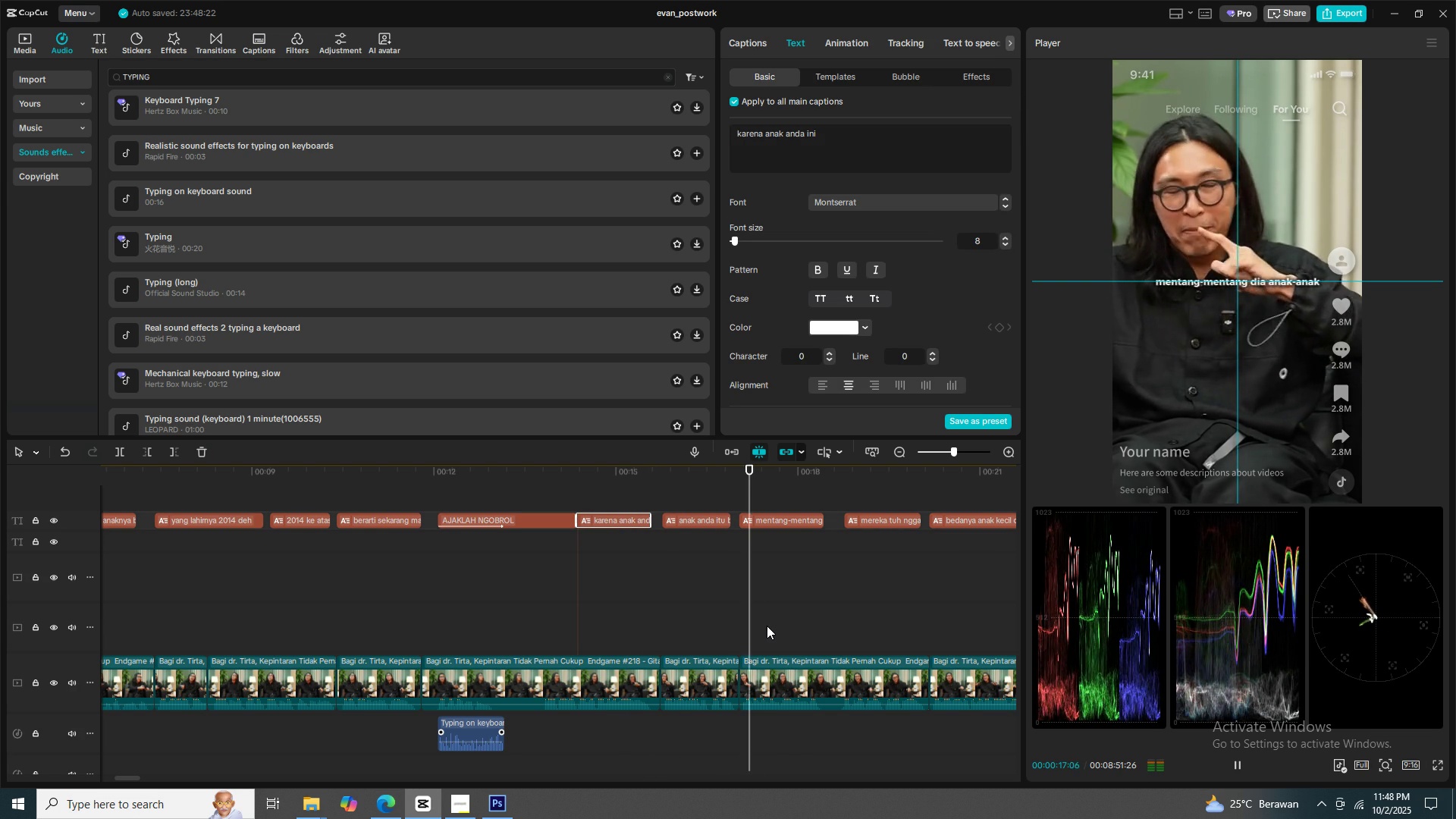 
key(Space)
 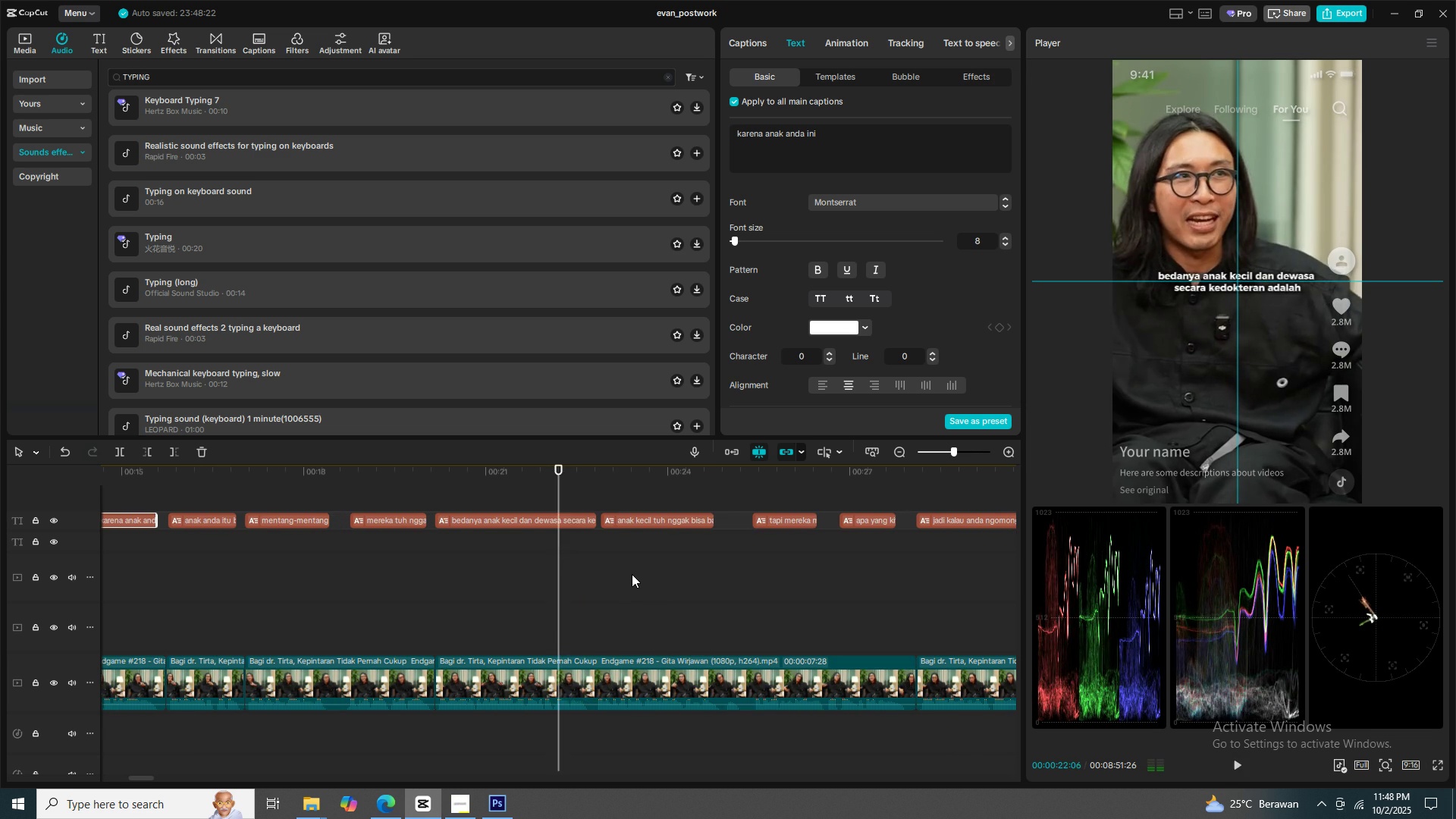 
key(Space)
 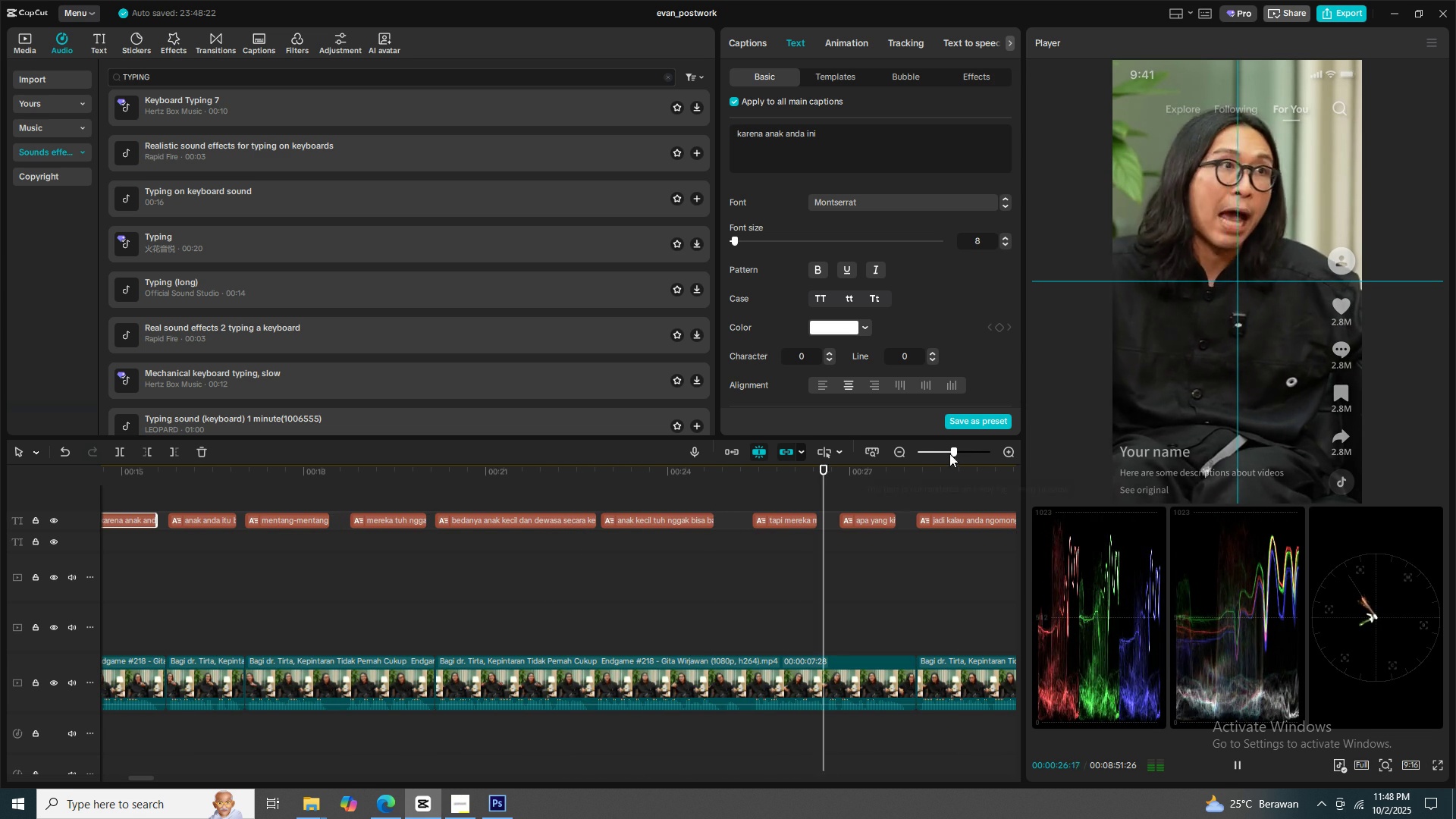 
wait(9.32)
 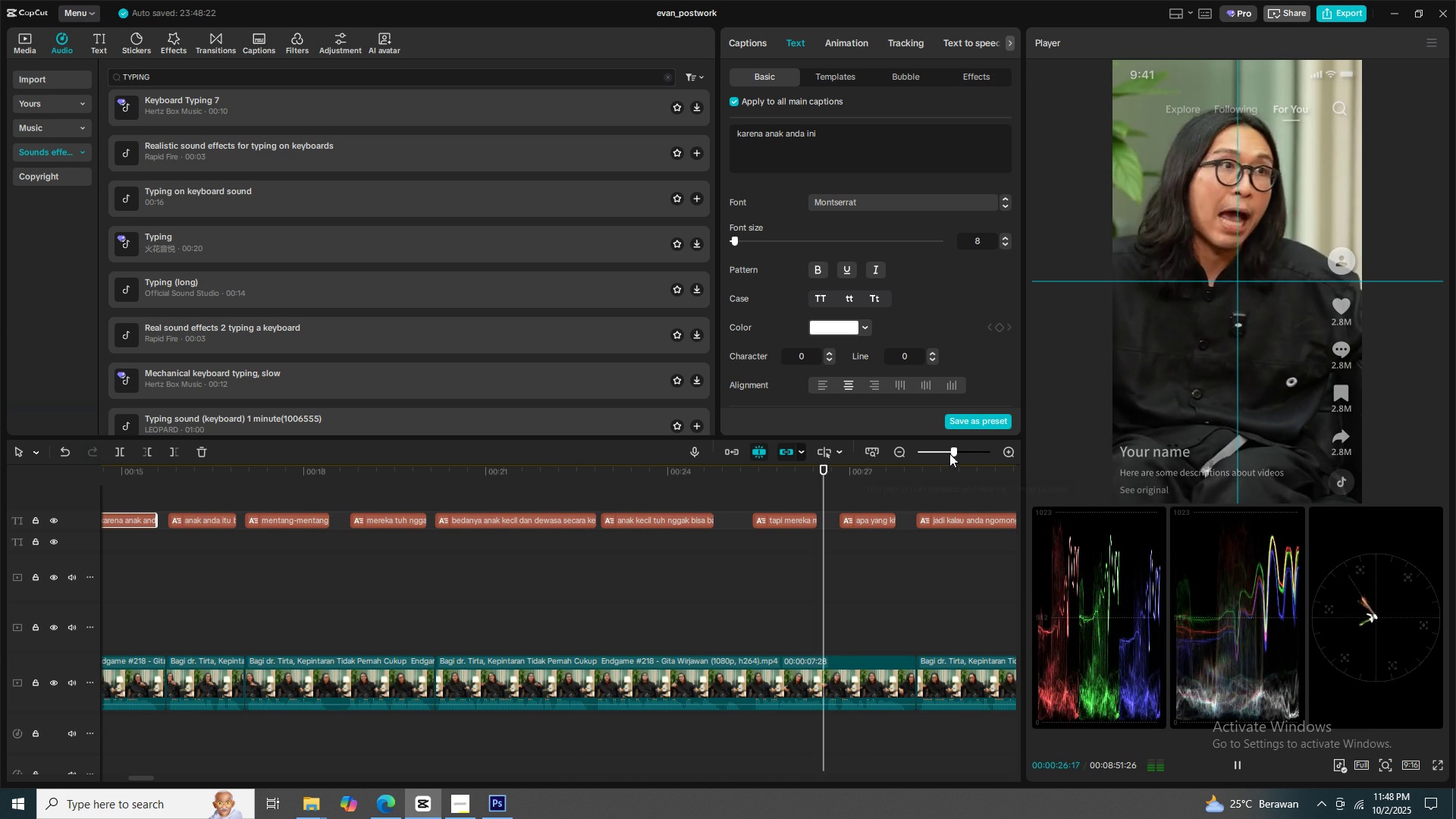 
key(Space)
 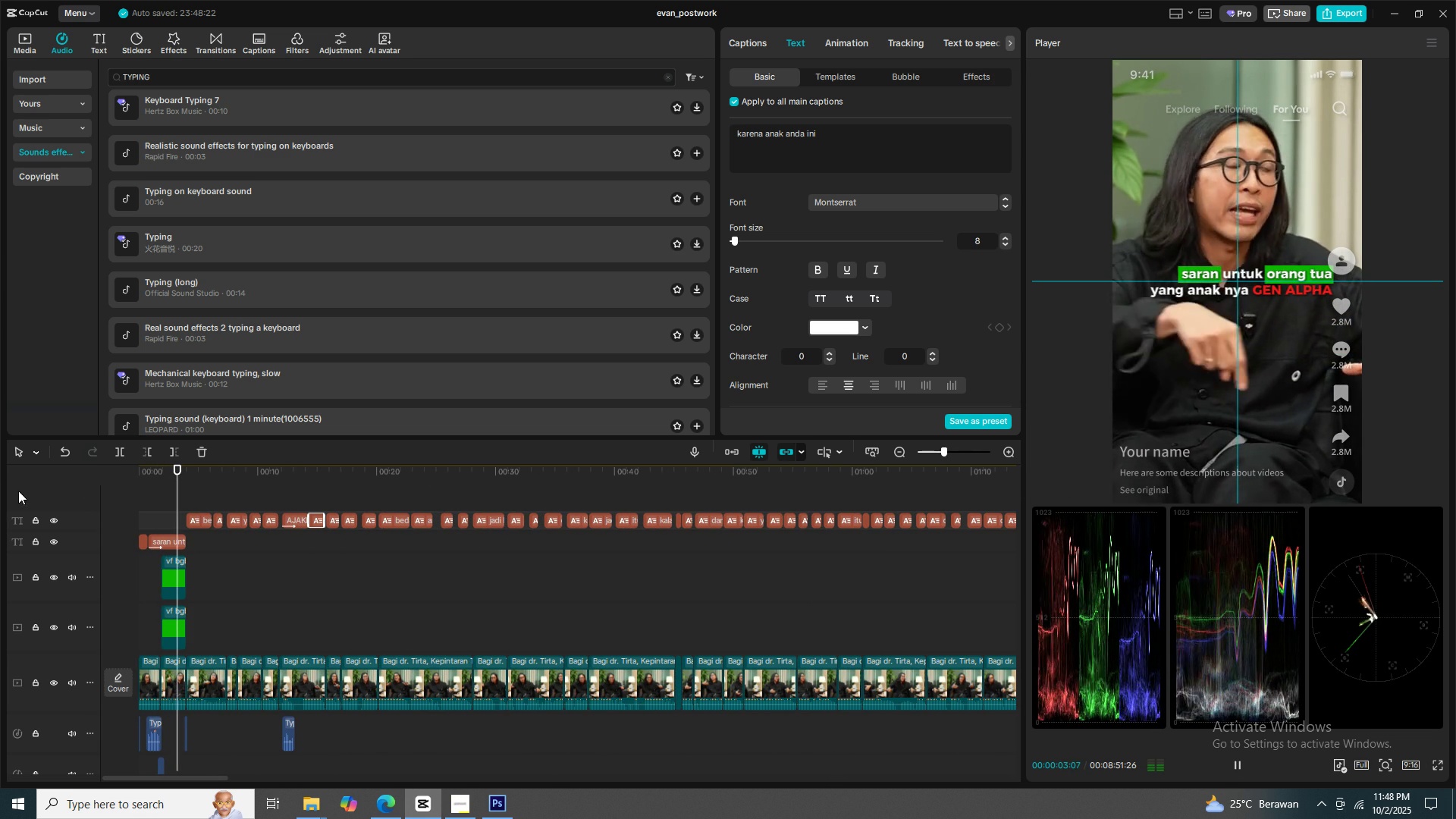 
key(Space)
 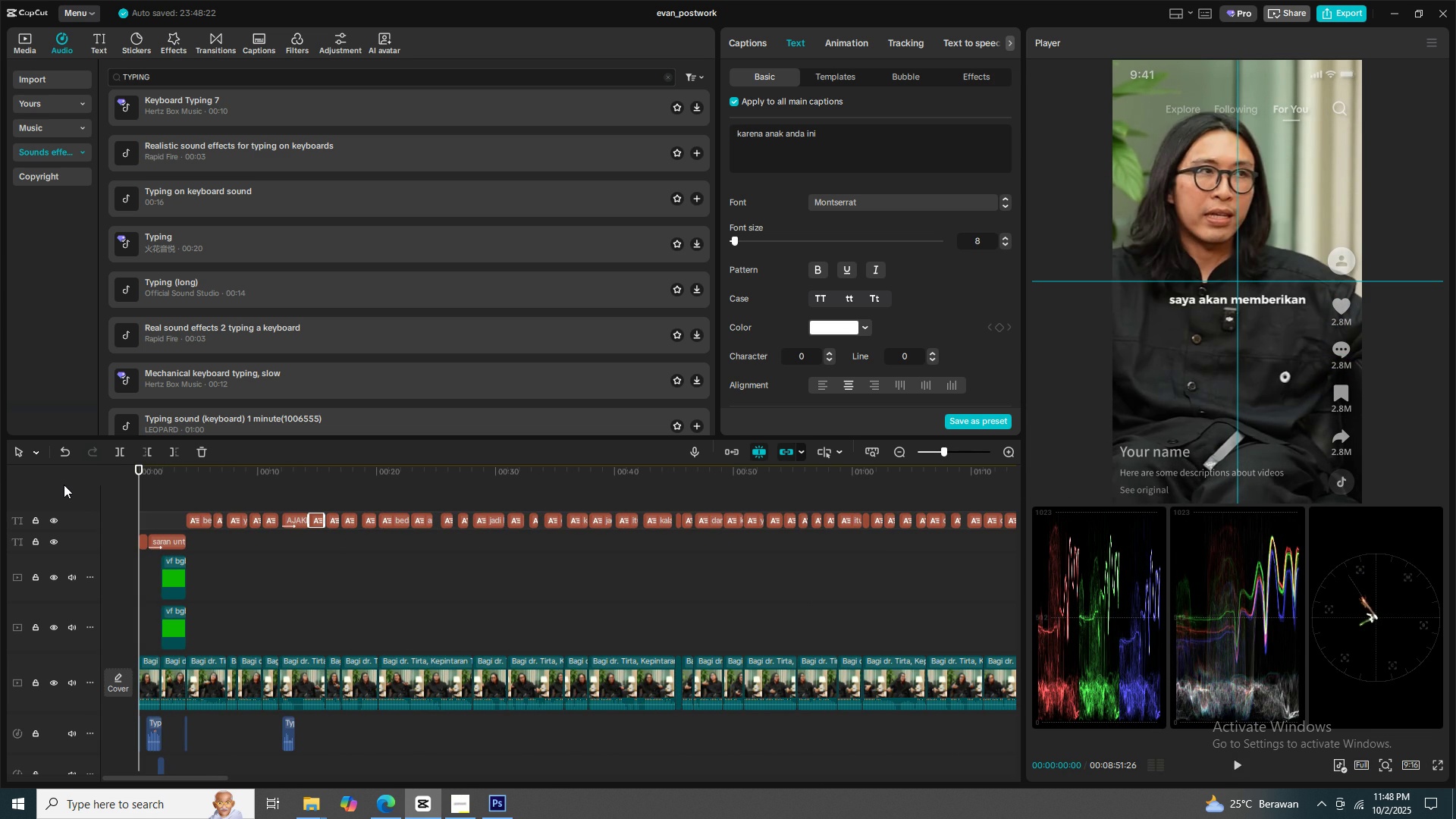 
key(Space)
 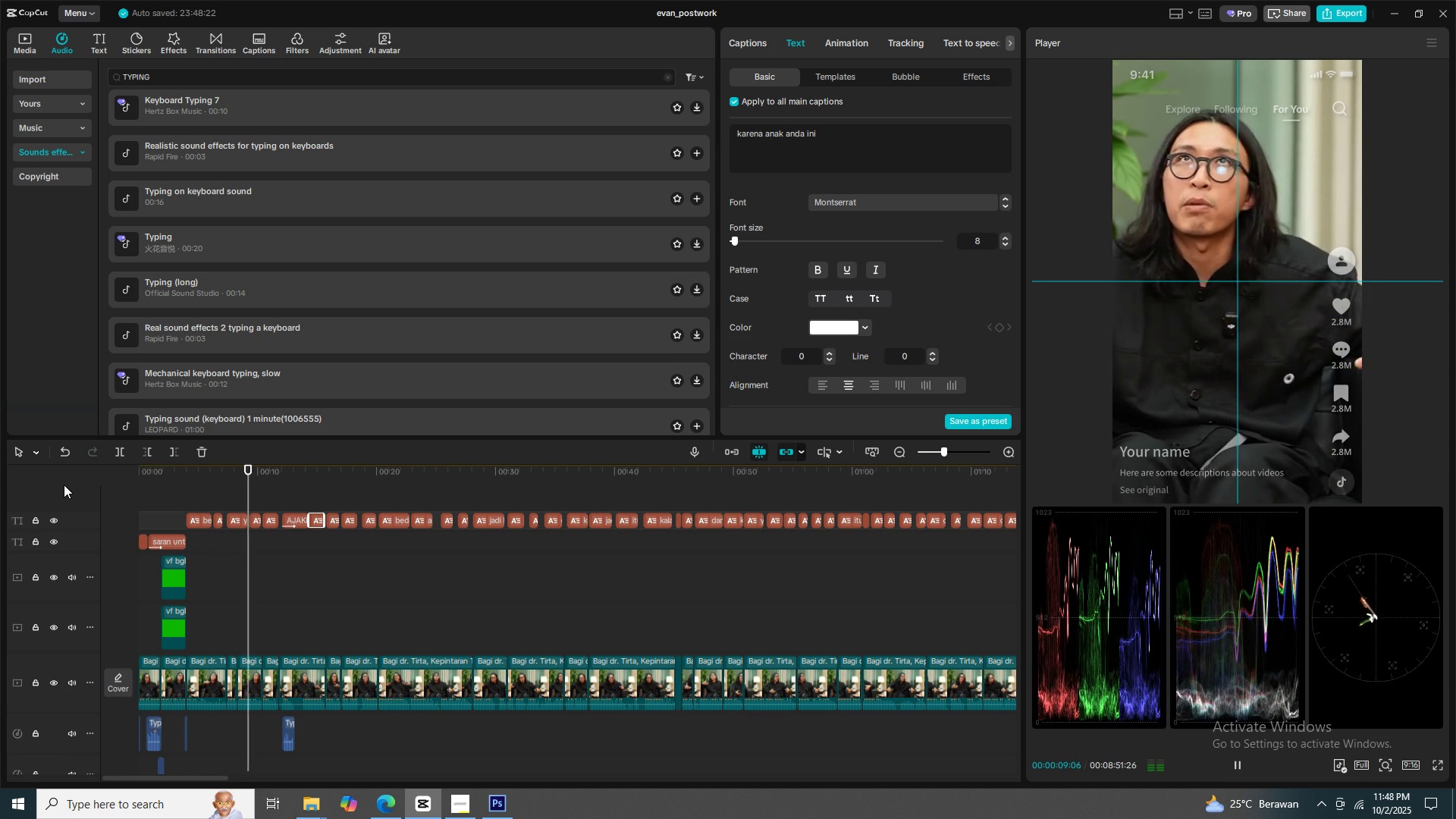 
wait(14.27)
 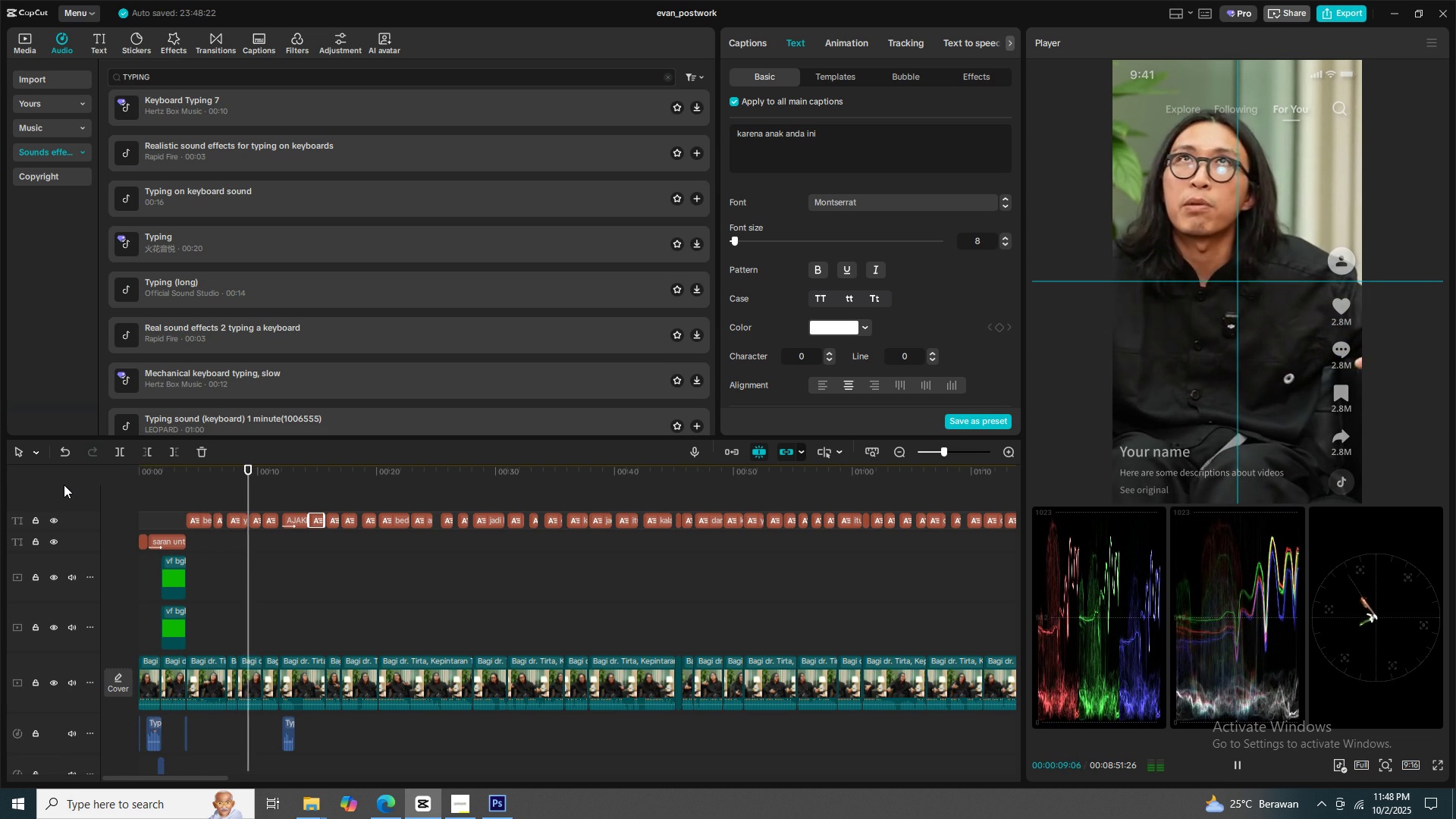 
key(Space)
 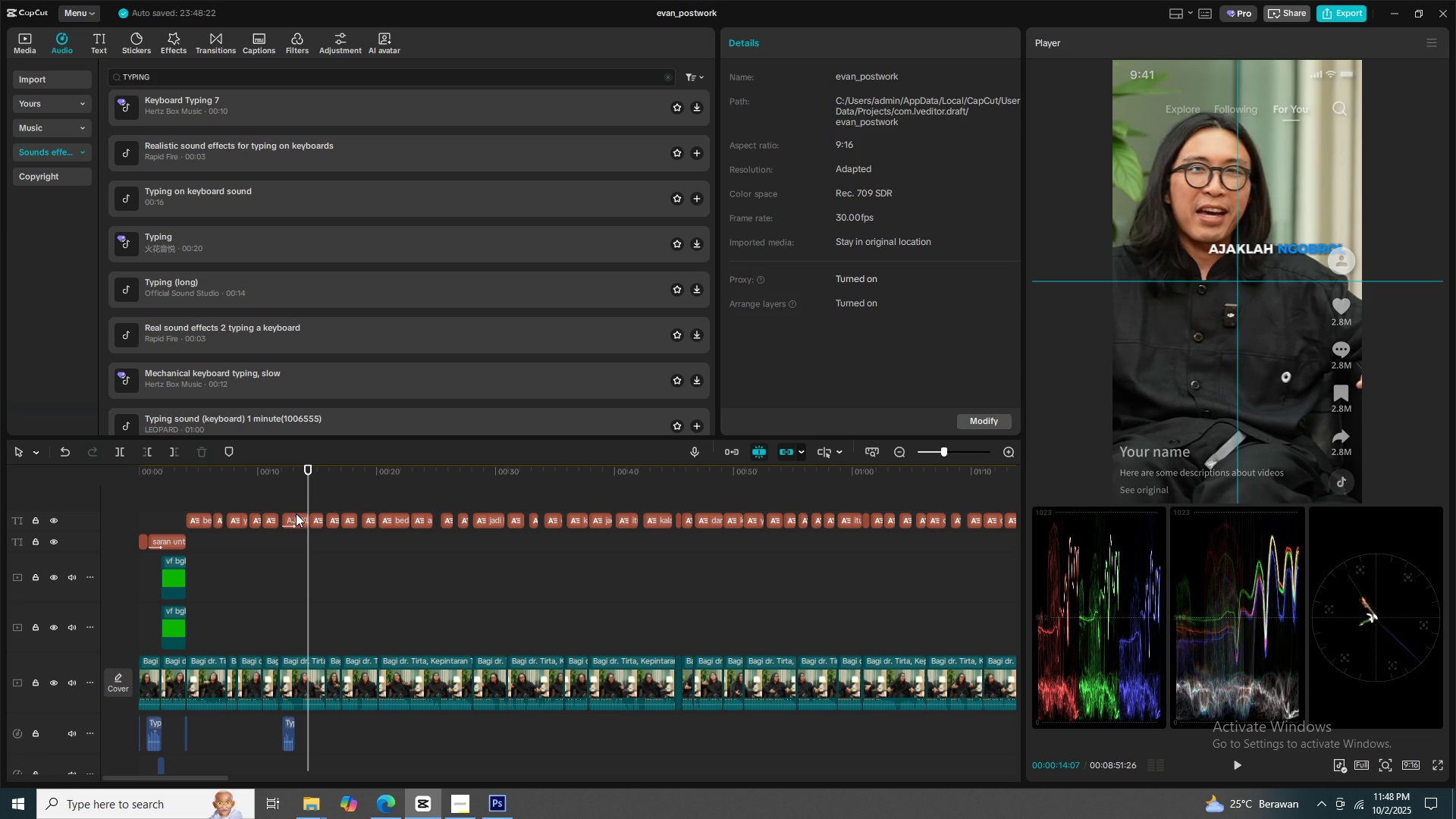 
left_click([297, 522])
 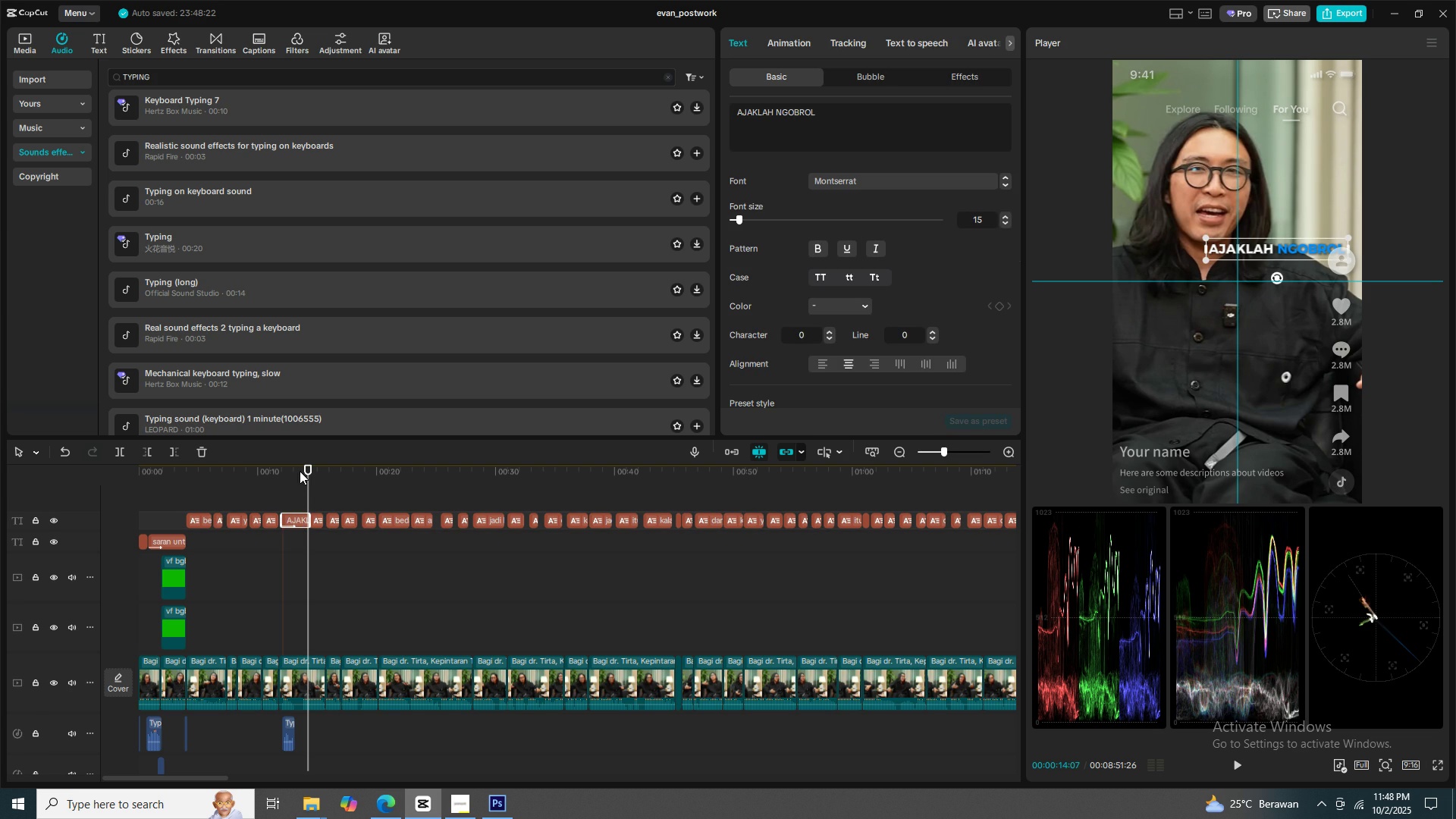 
left_click([300, 471])
 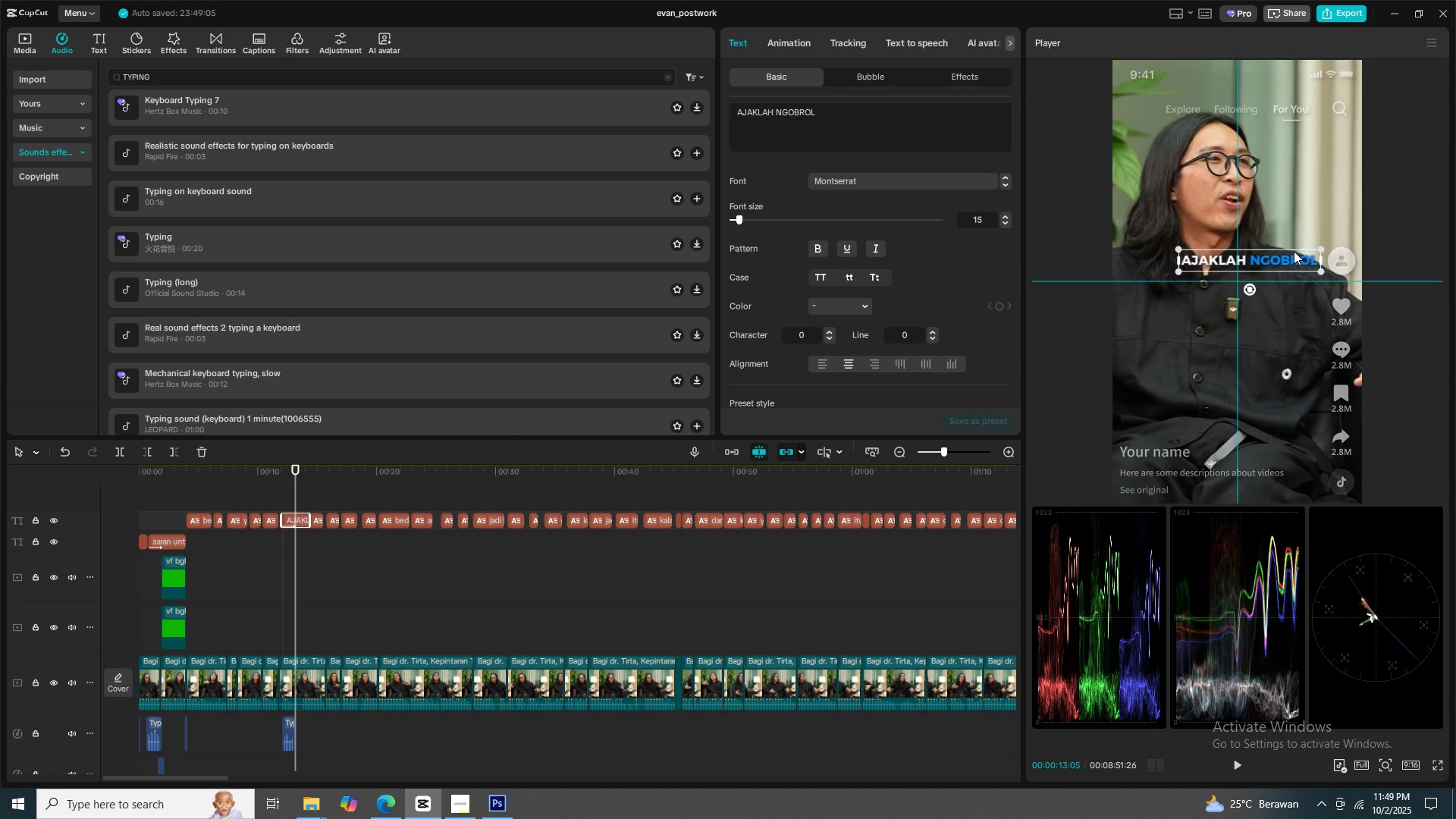 
wait(10.02)
 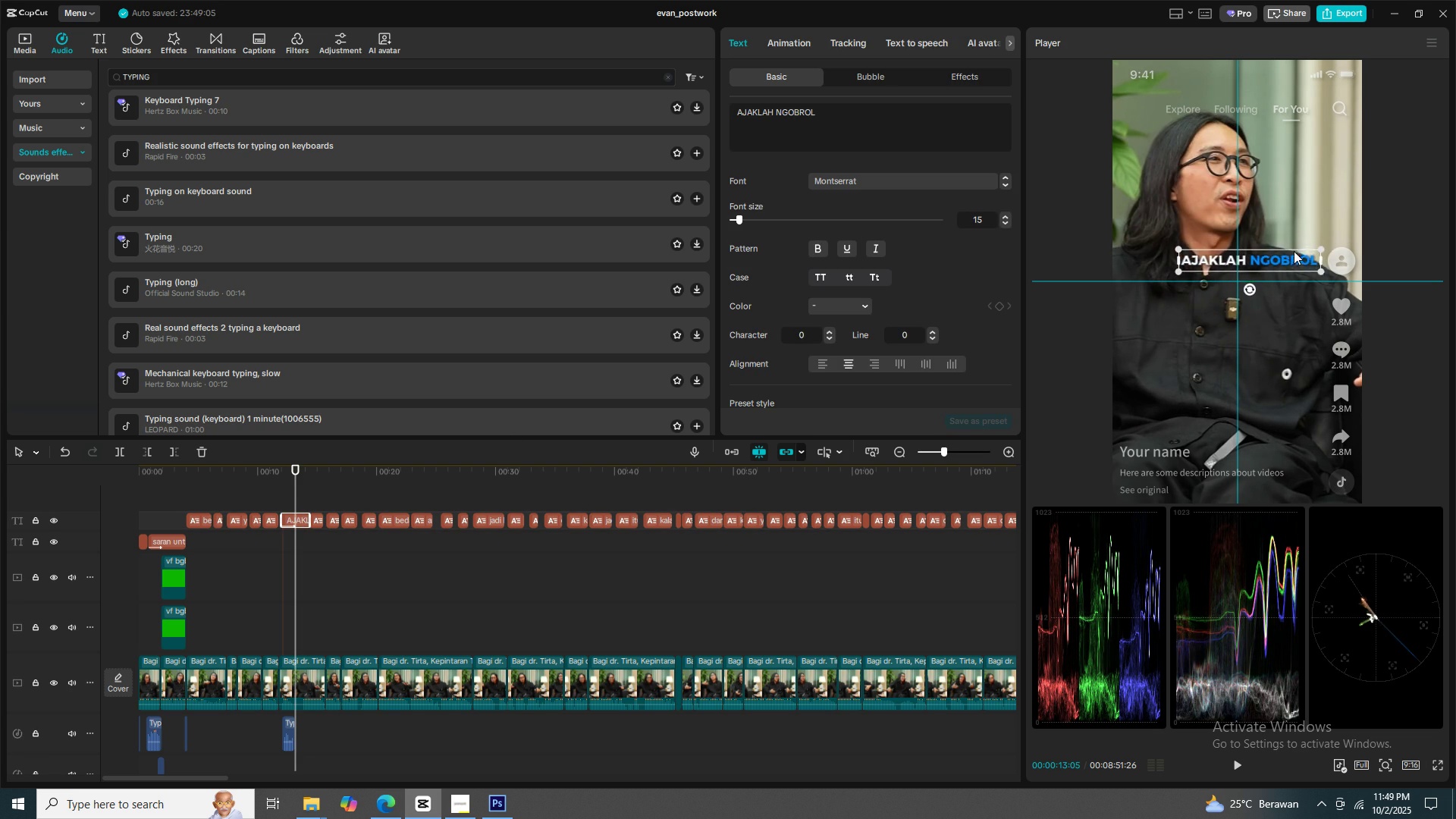 
left_click([384, 808])
 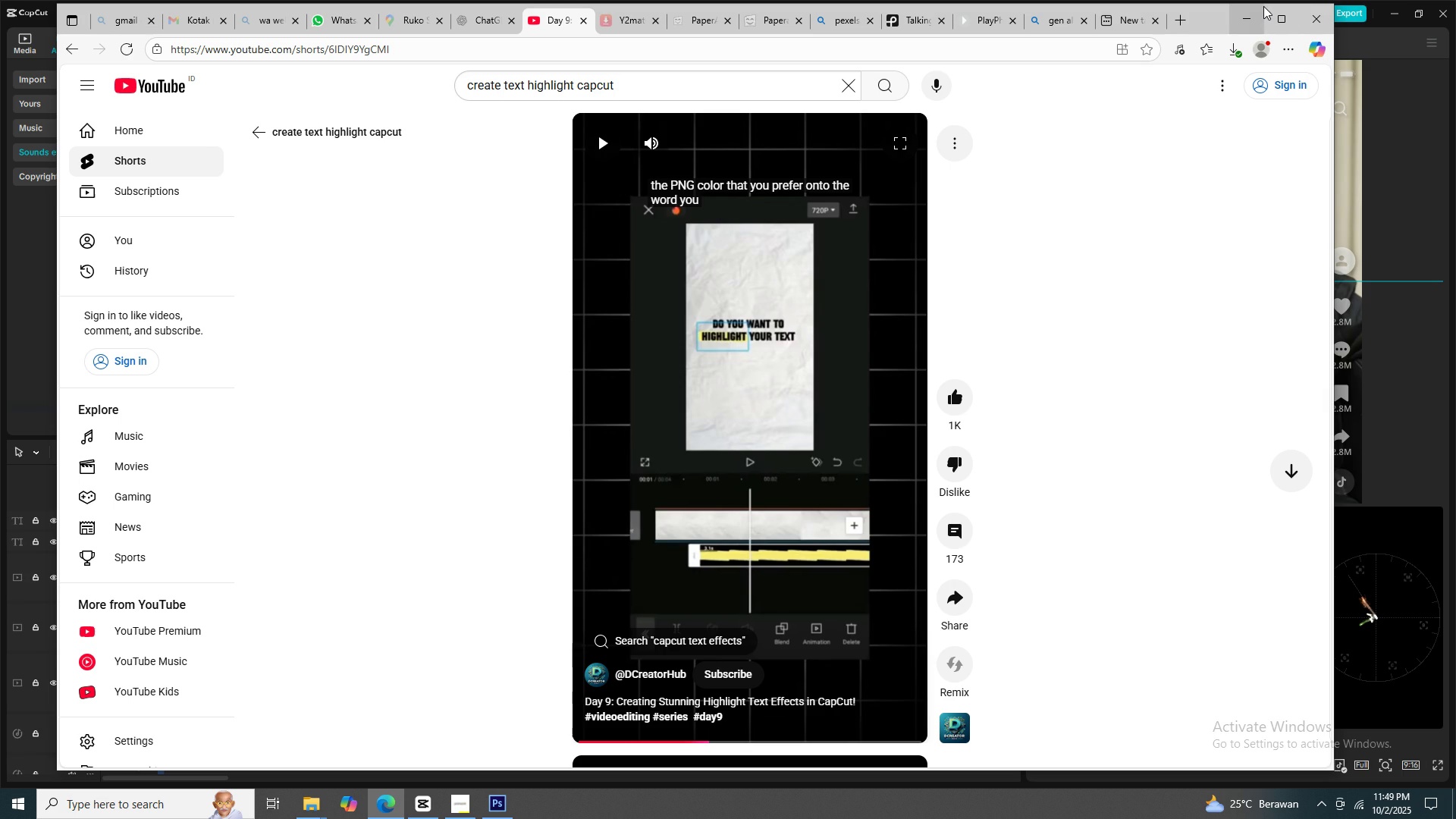 
wait(17.83)
 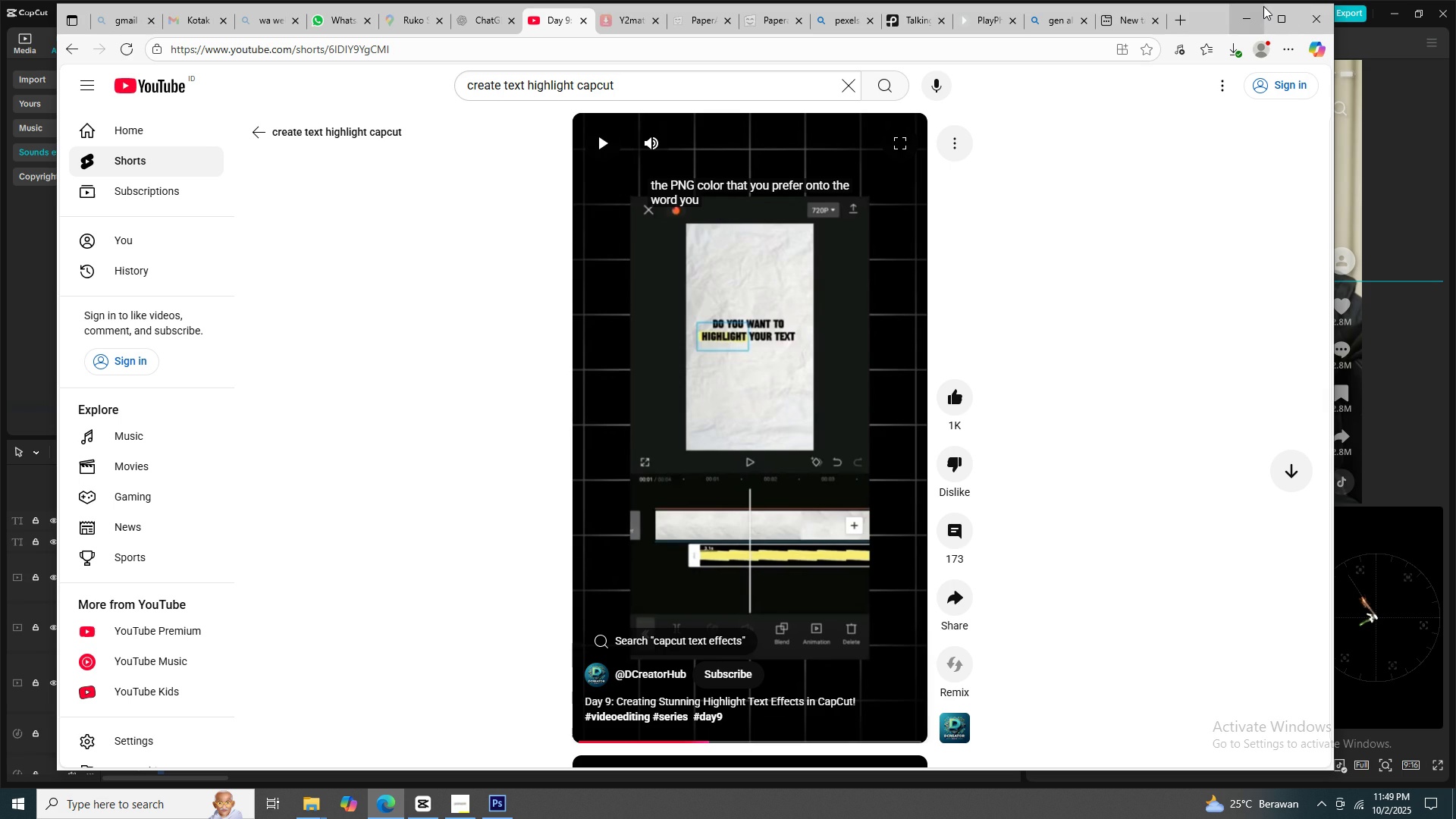 
left_click([1252, 14])
 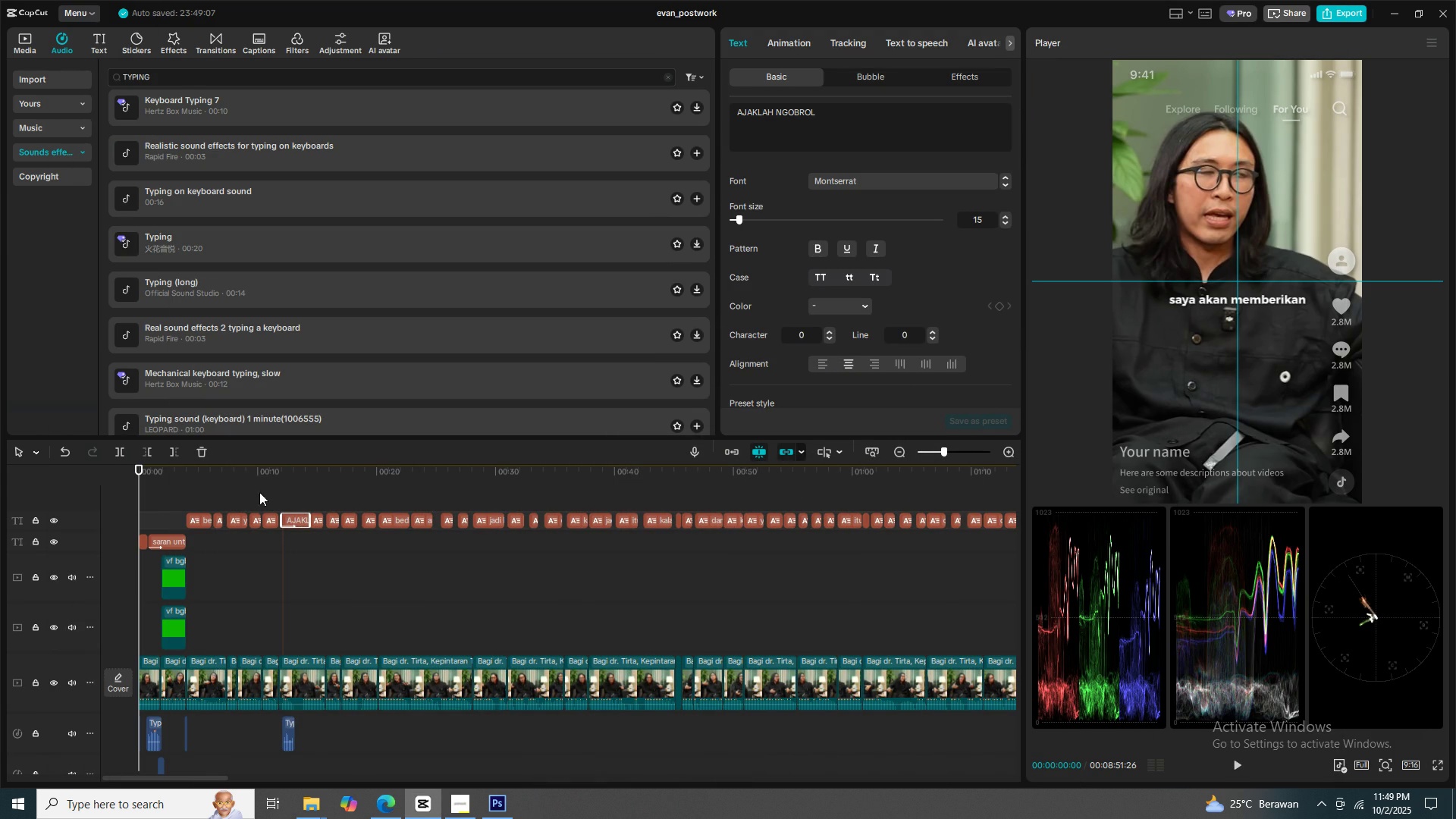 
left_click([282, 486])
 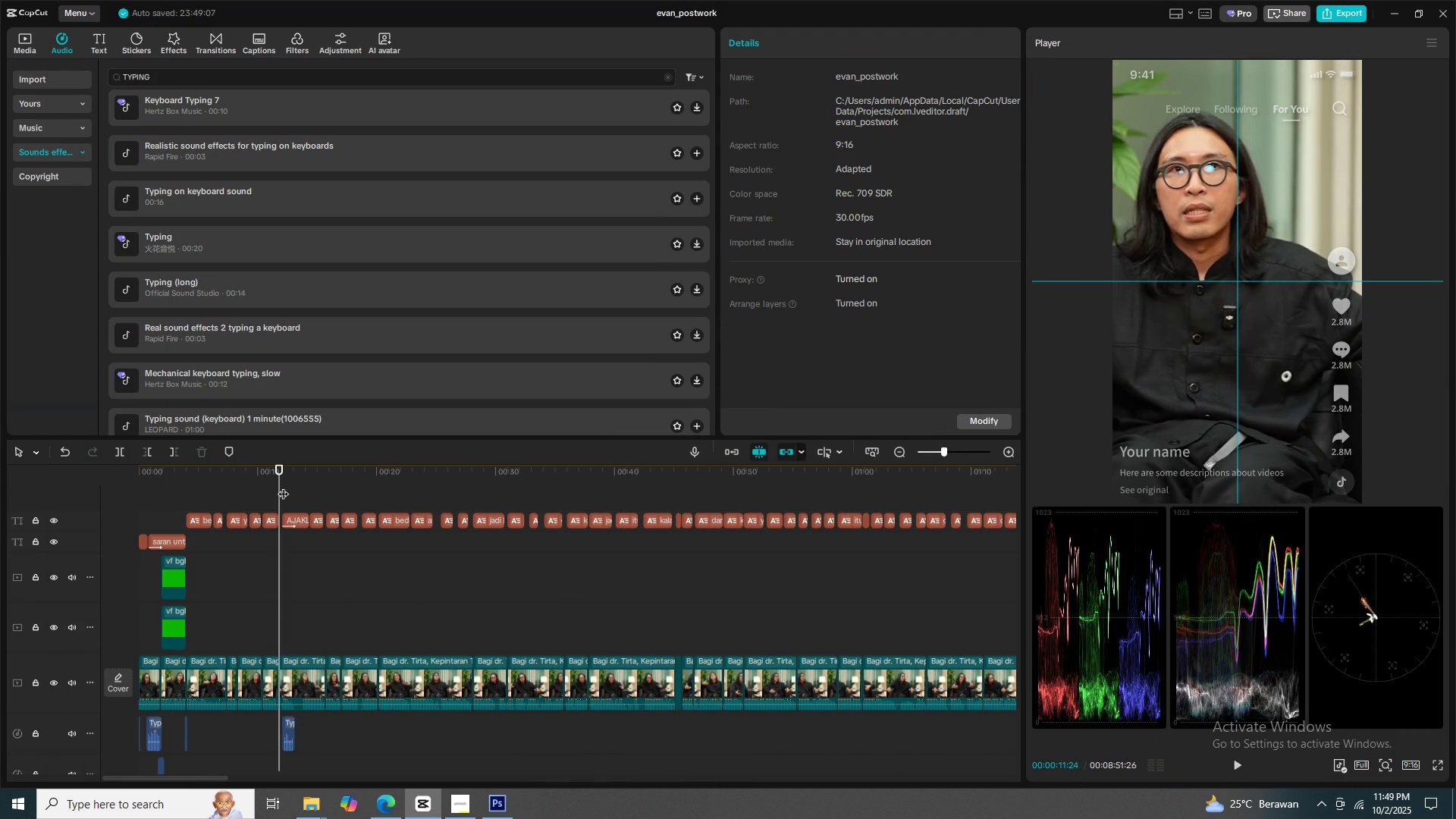 
key(Space)
 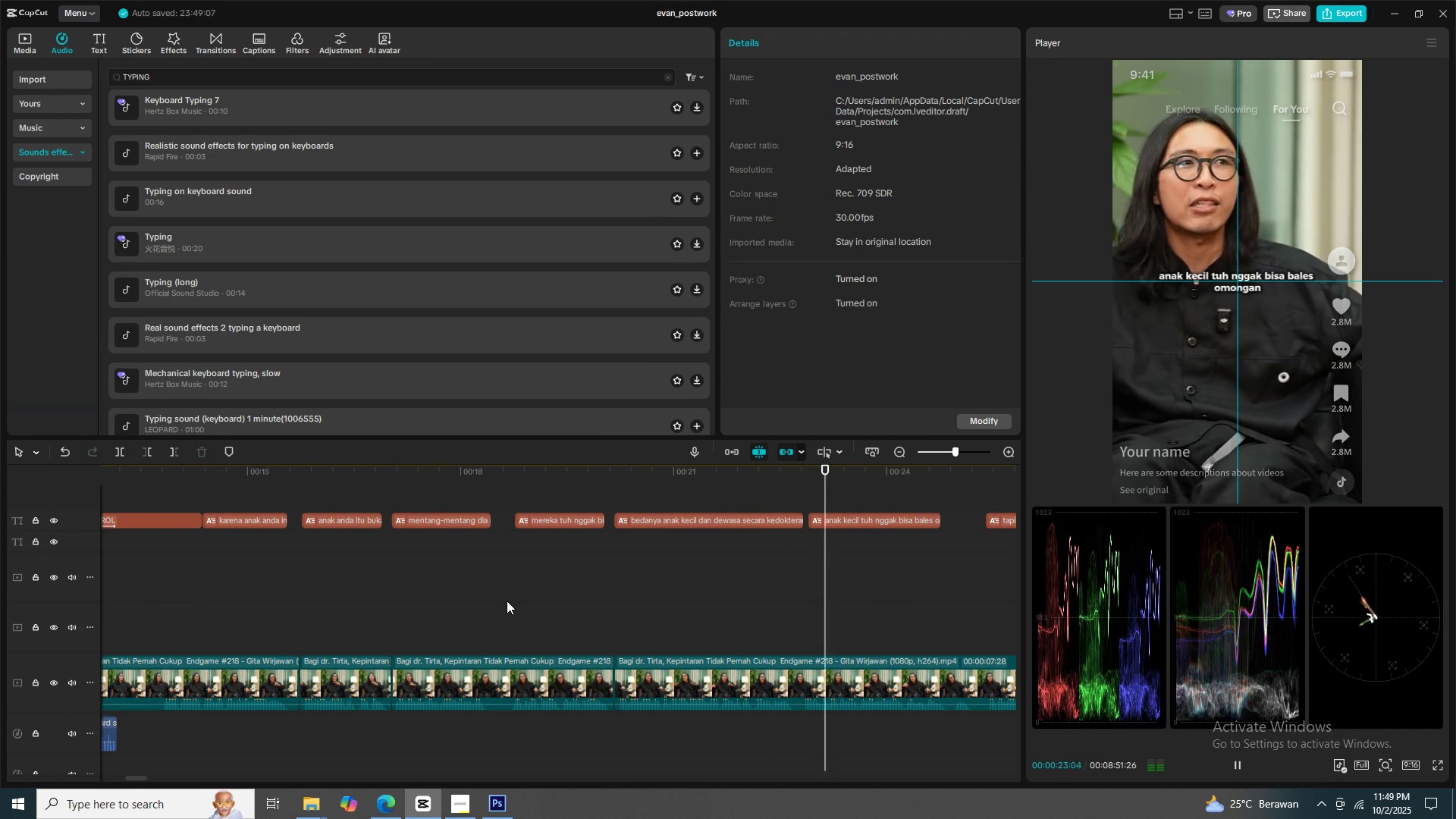 
wait(16.35)
 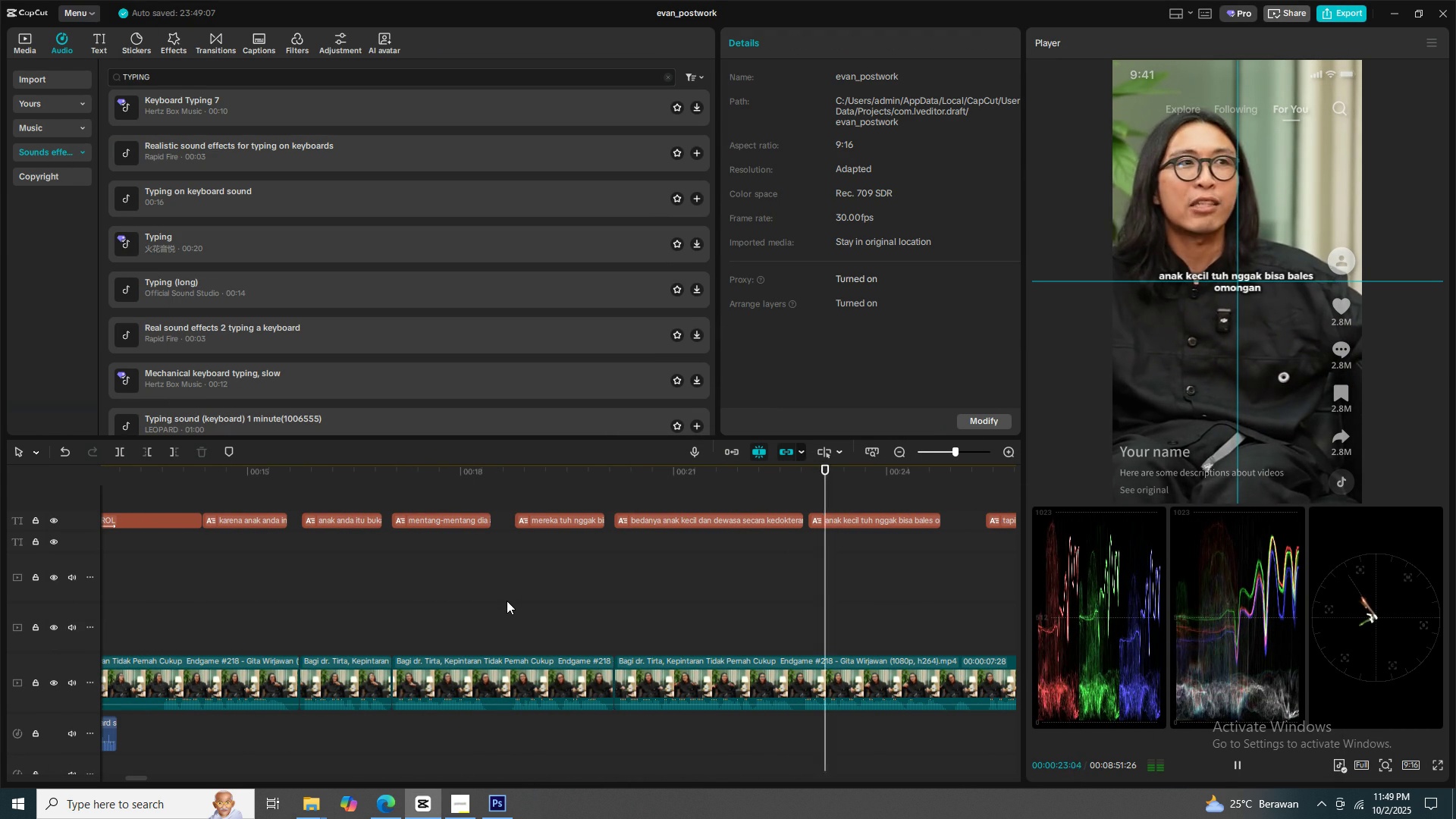 
key(Space)
 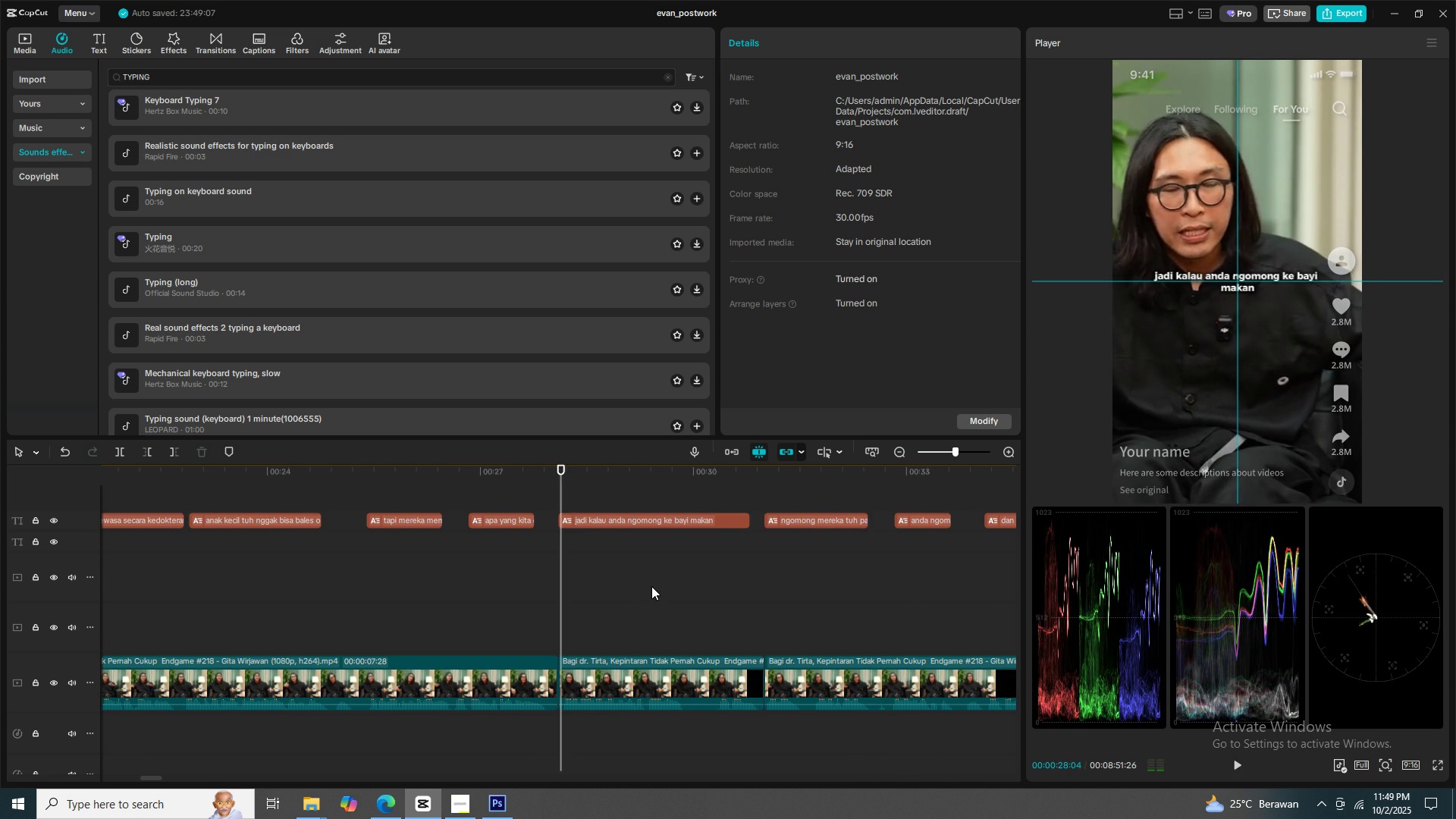 
key(Space)
 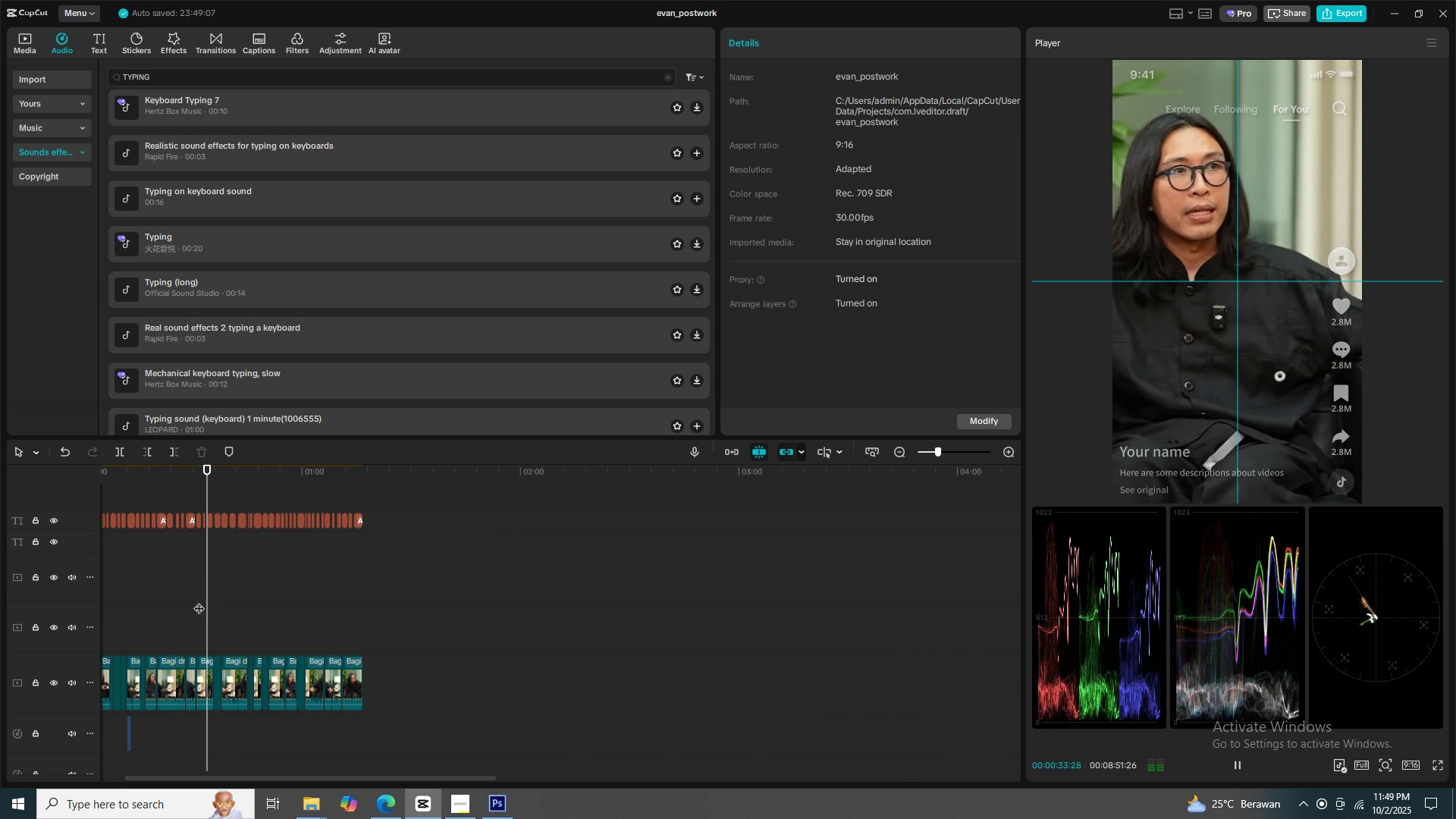 
wait(7.72)
 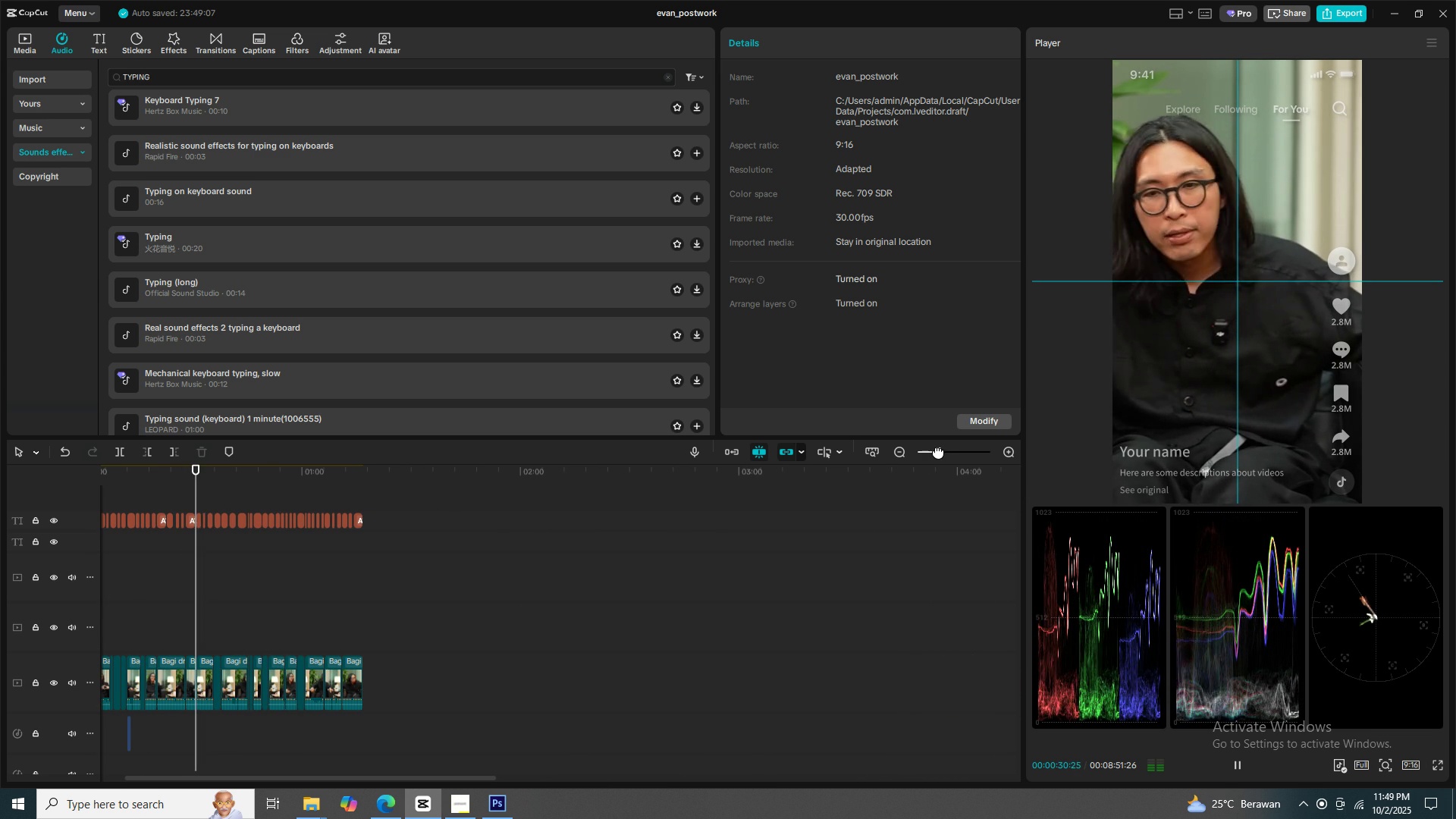 
key(Space)
 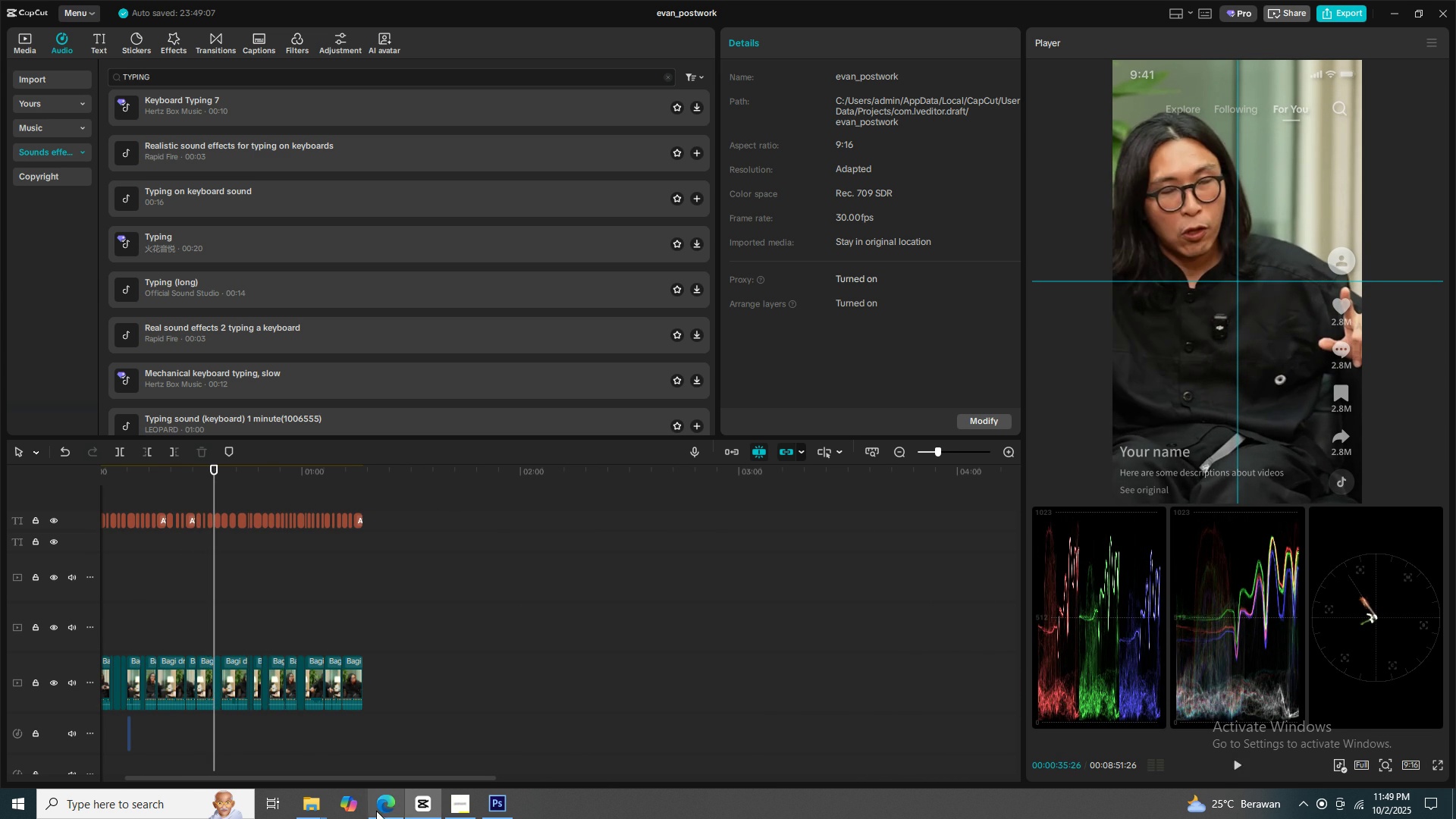 
left_click([376, 811])
 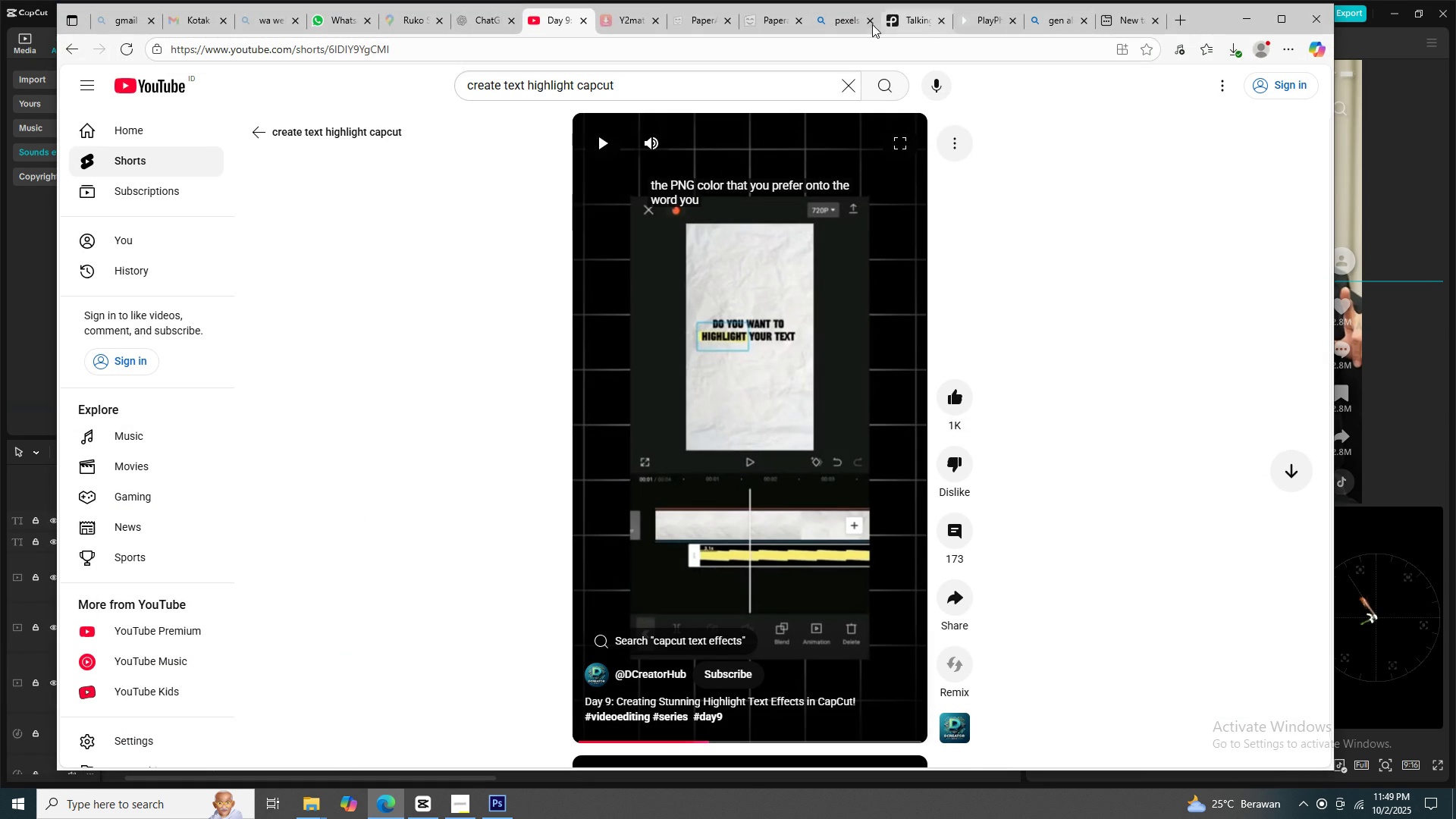 
left_click([911, 17])
 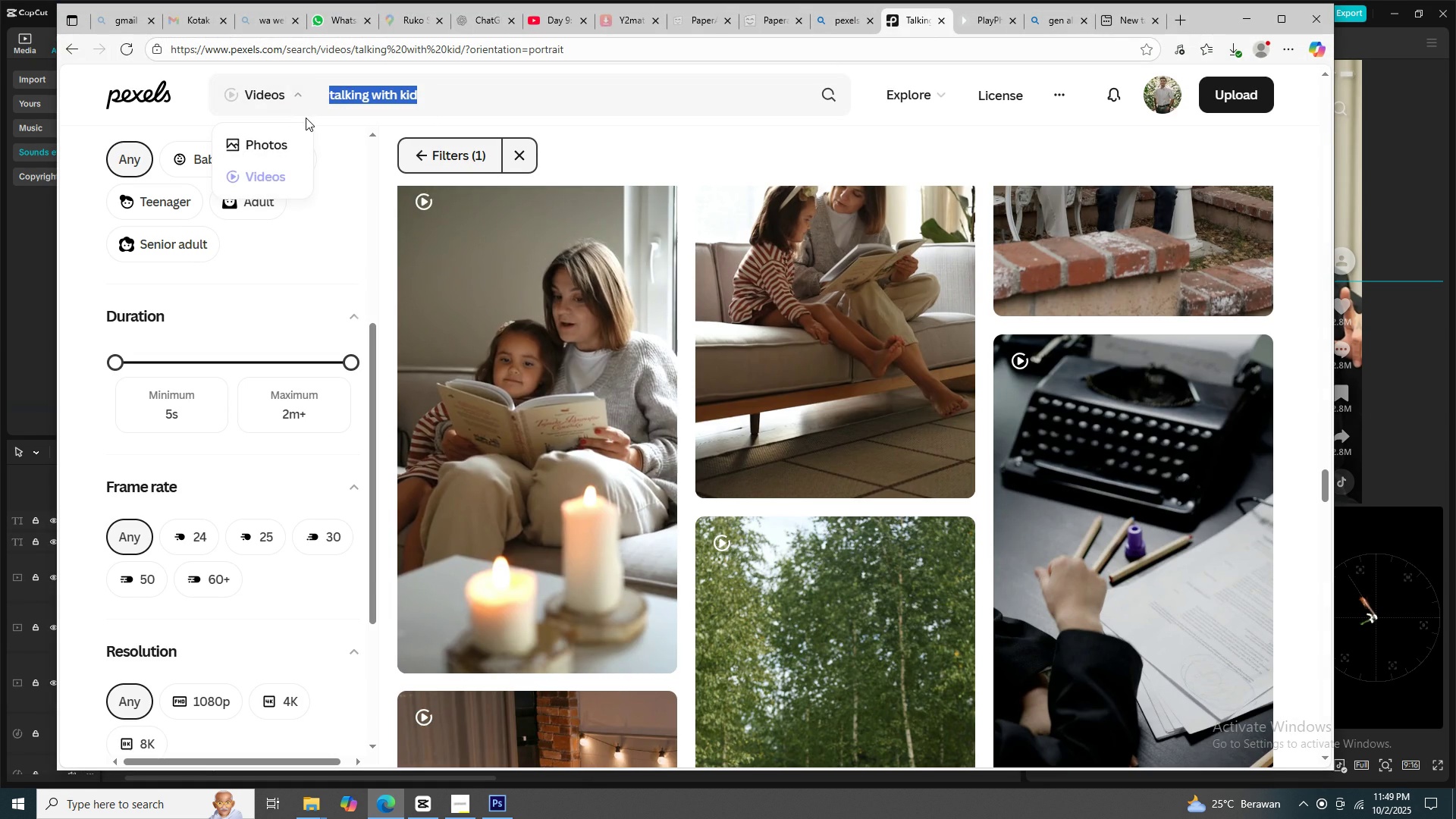 
type(kid and parents)
 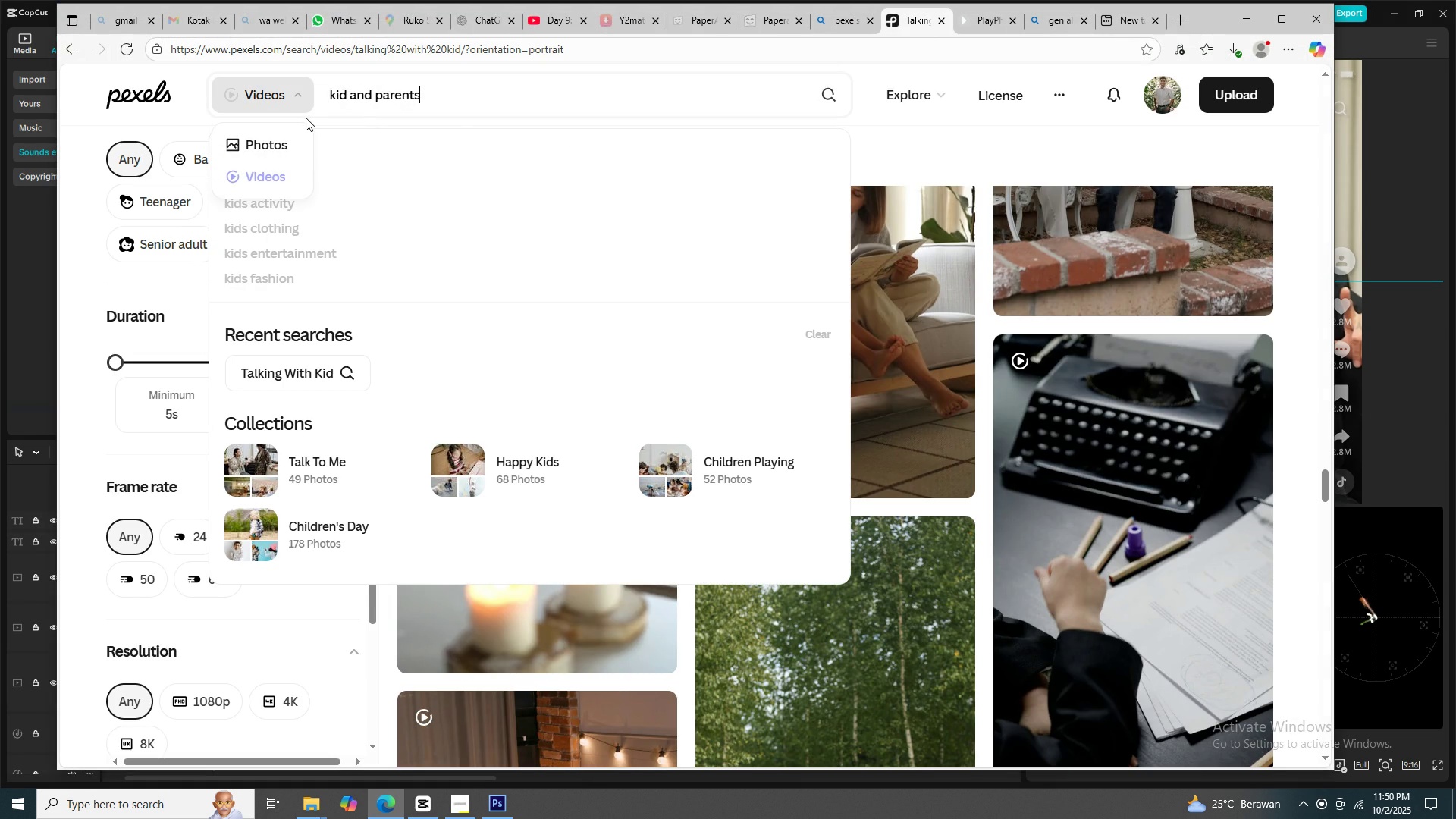 
key(Enter)
 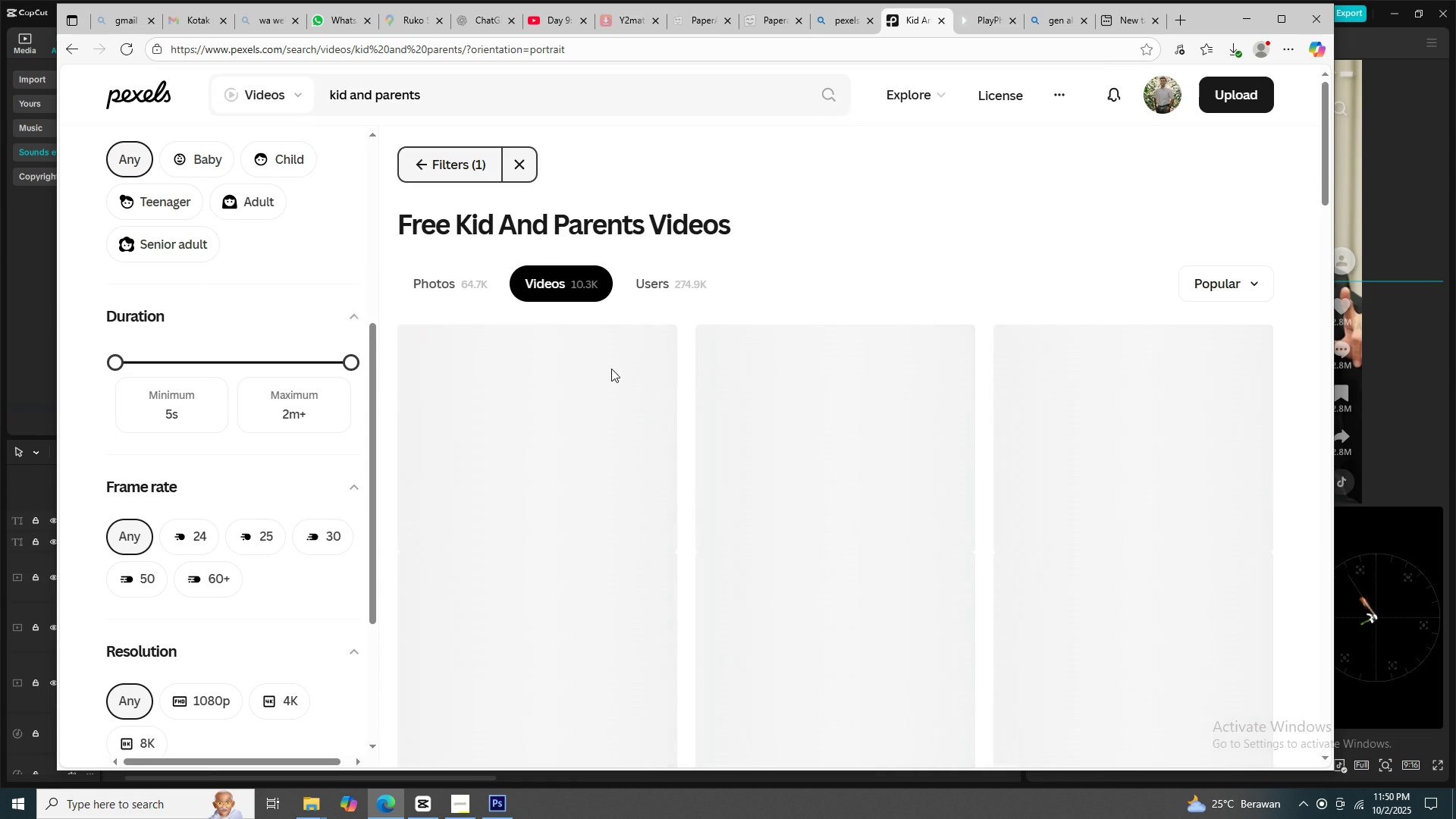 
scroll: coordinate [887, 314], scroll_direction: down, amount: 3.0
 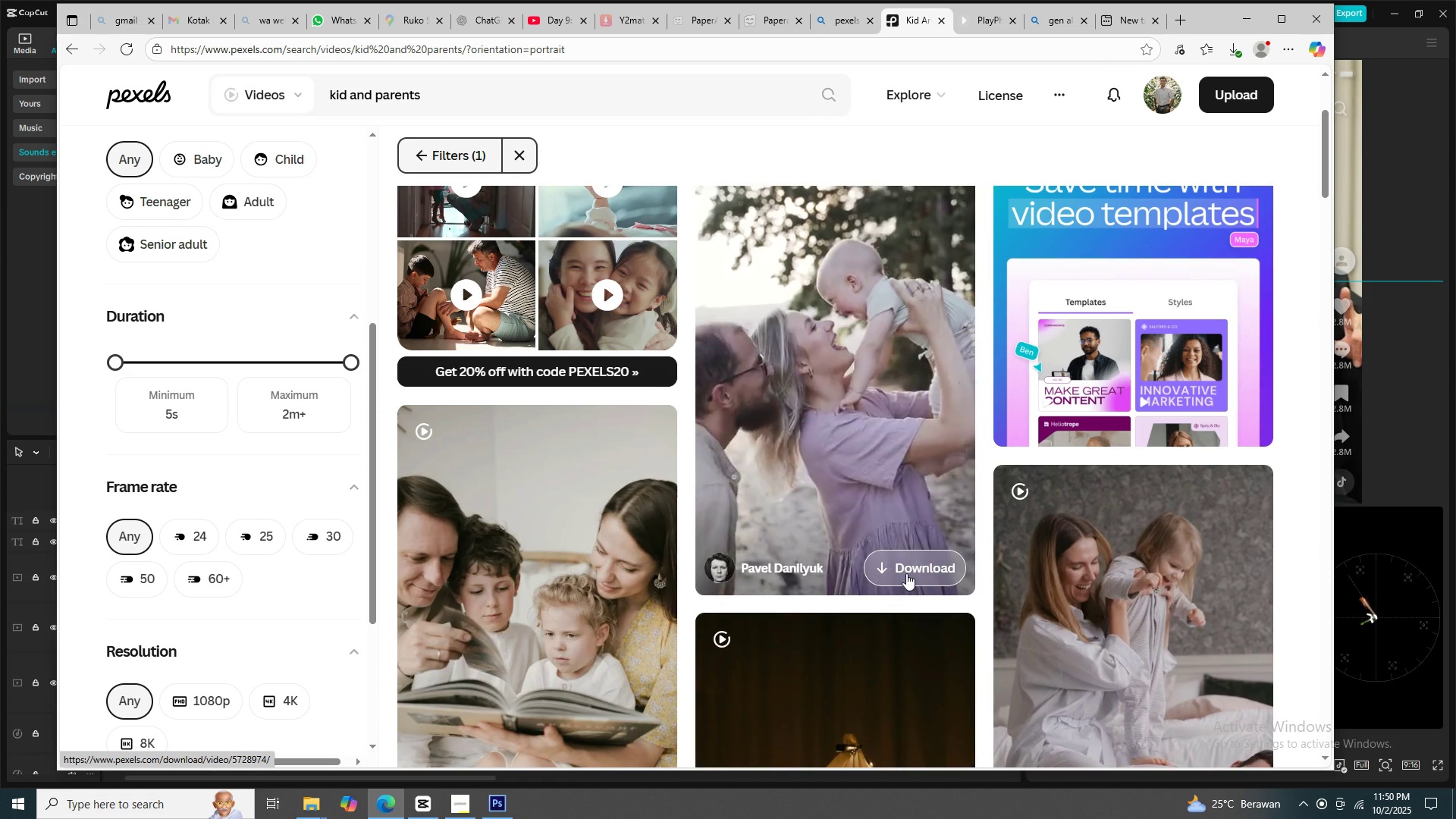 
left_click([906, 573])